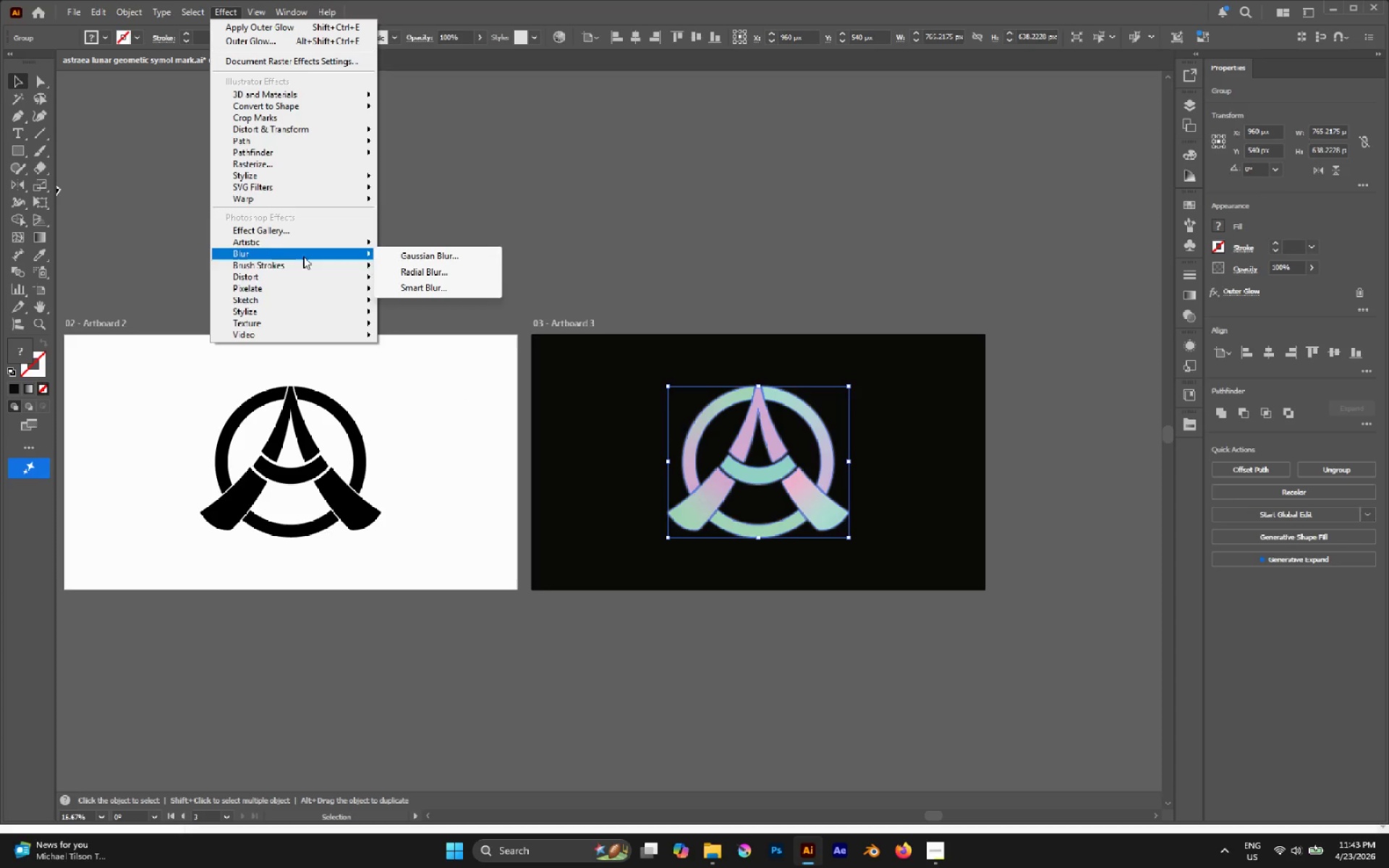 
left_click([426, 258])
 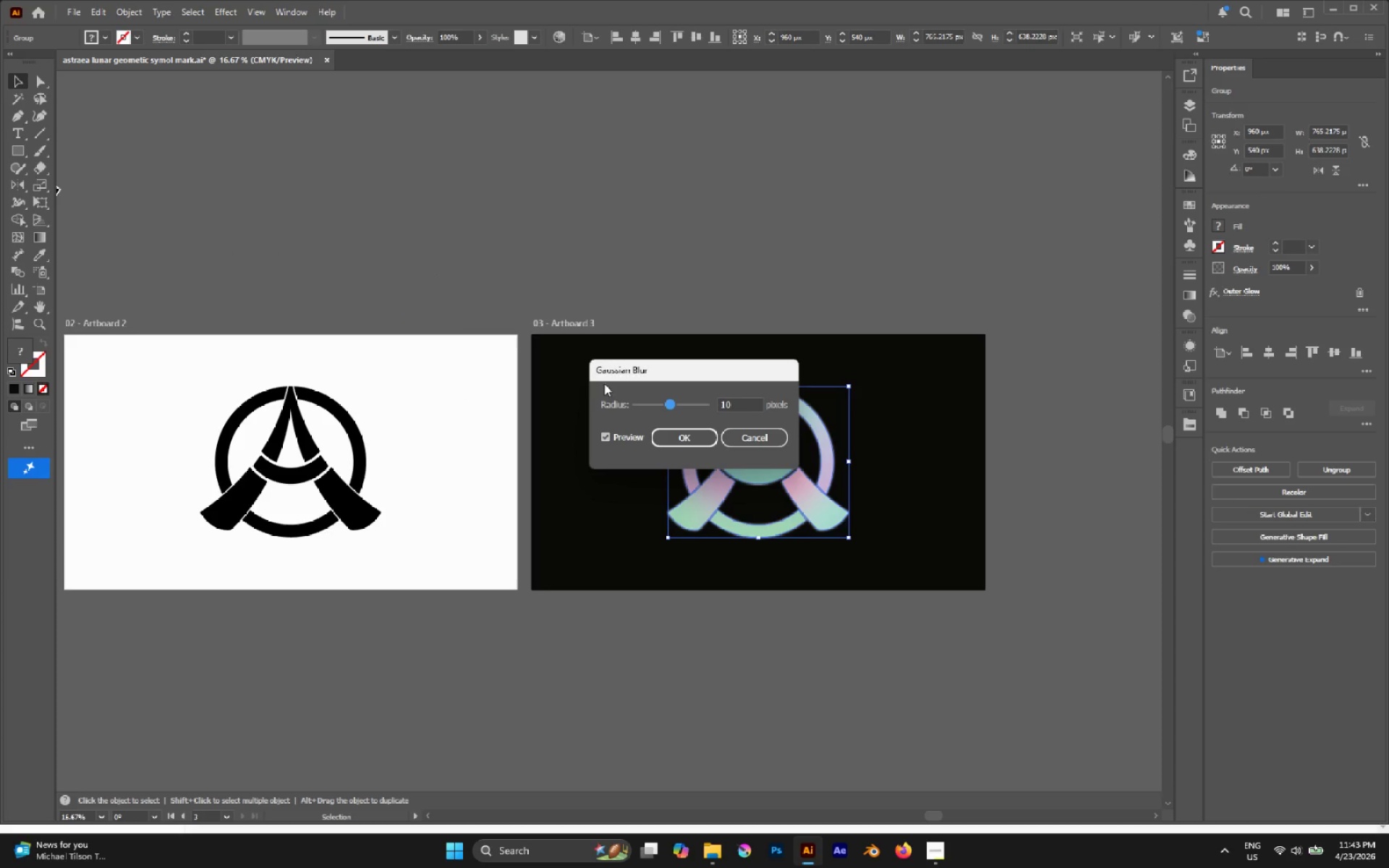 
left_click_drag(start_coordinate=[698, 374], to_coordinate=[1132, 394])
 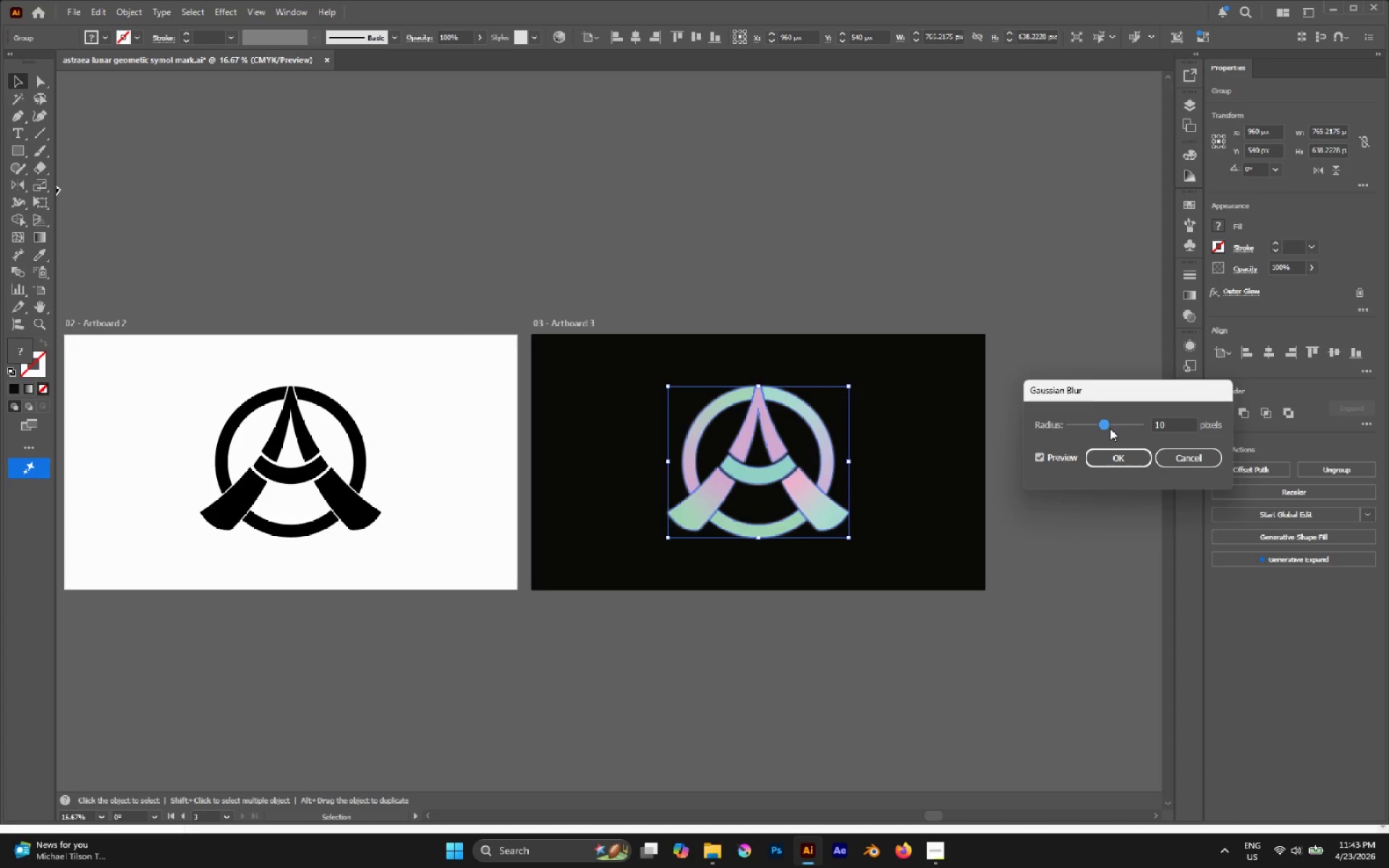 
left_click_drag(start_coordinate=[1107, 426], to_coordinate=[1116, 428])
 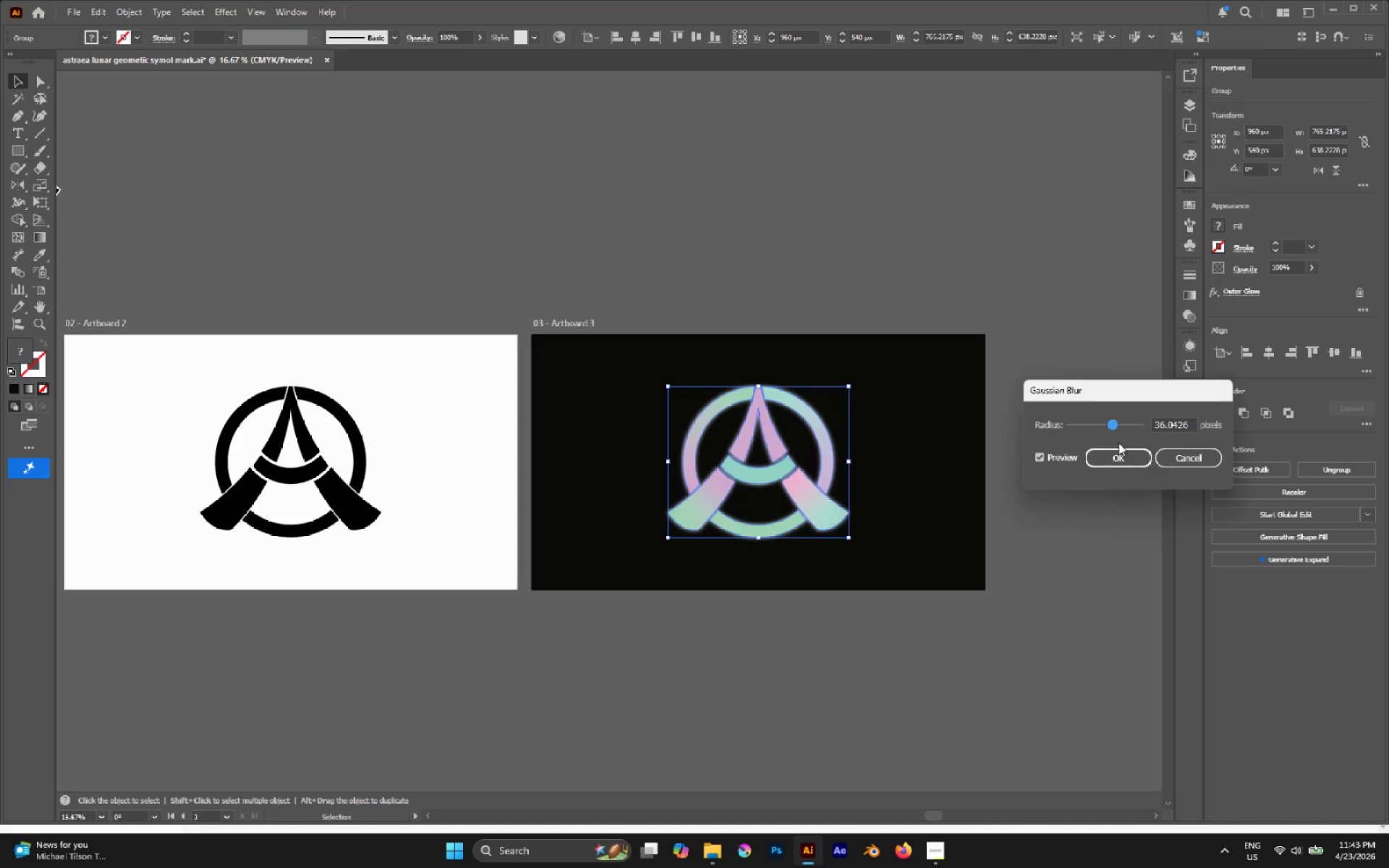 
left_click([1122, 459])
 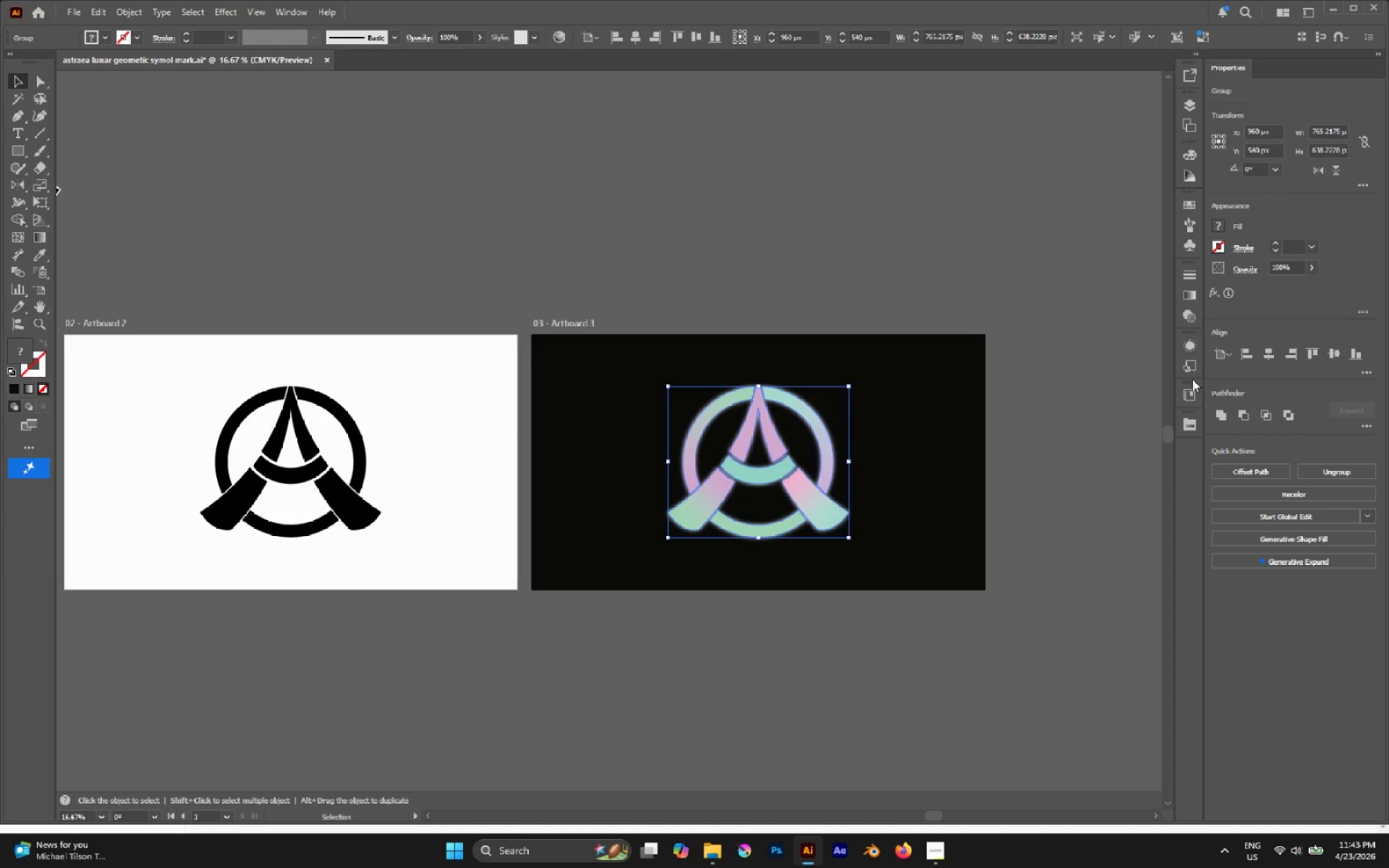 
left_click([1192, 349])
 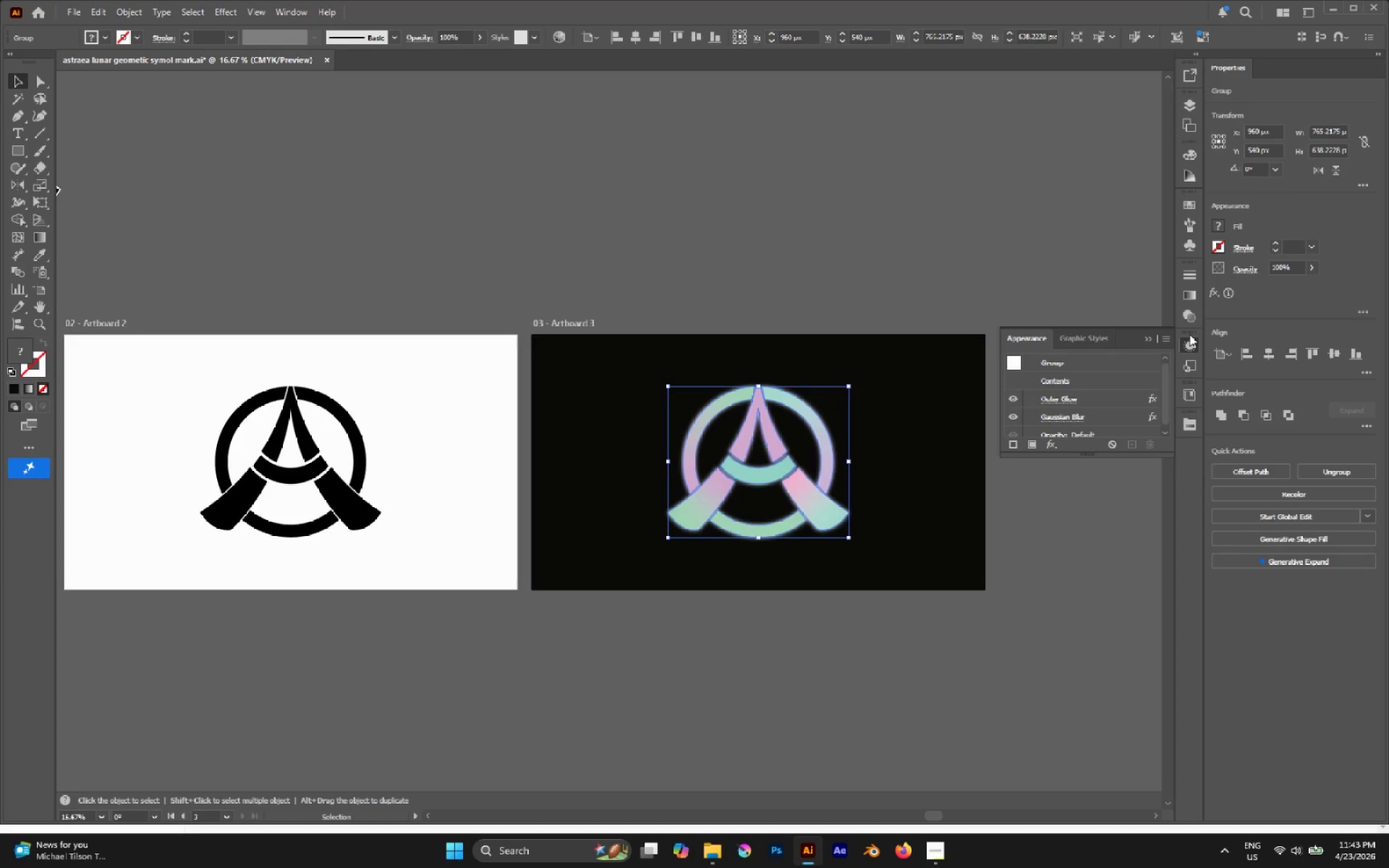 
left_click([1189, 315])
 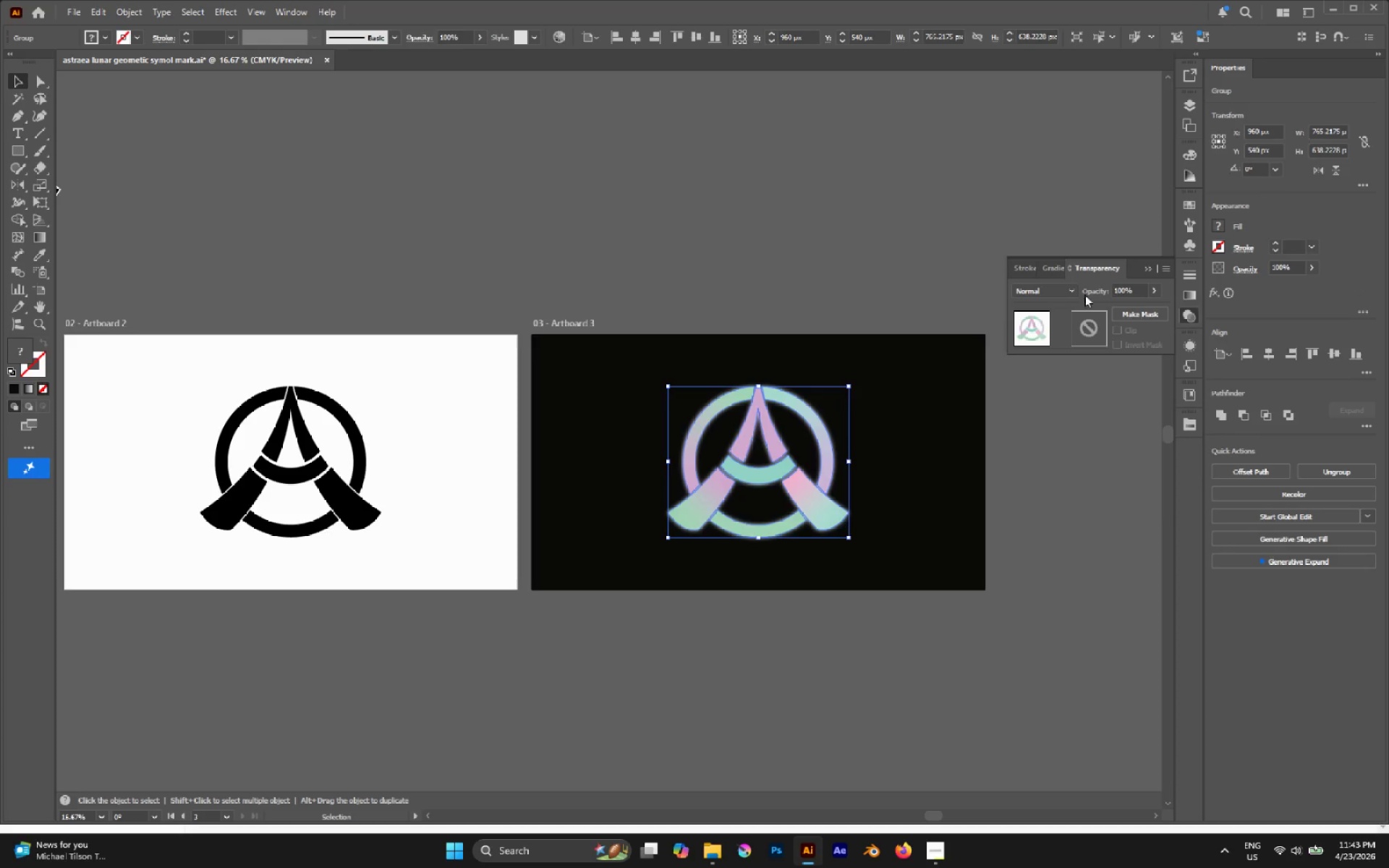 
left_click([1064, 286])
 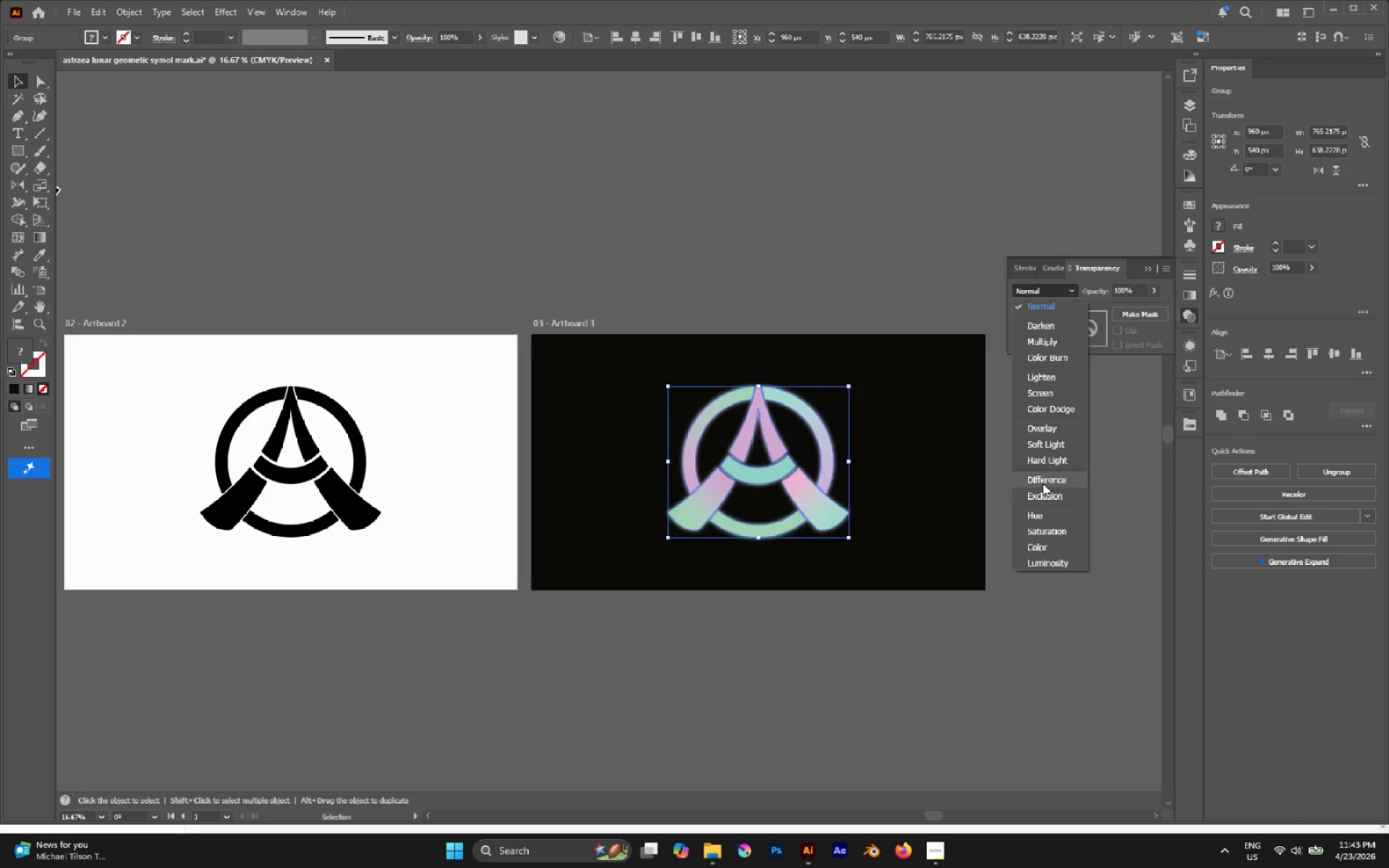 
left_click([1042, 393])
 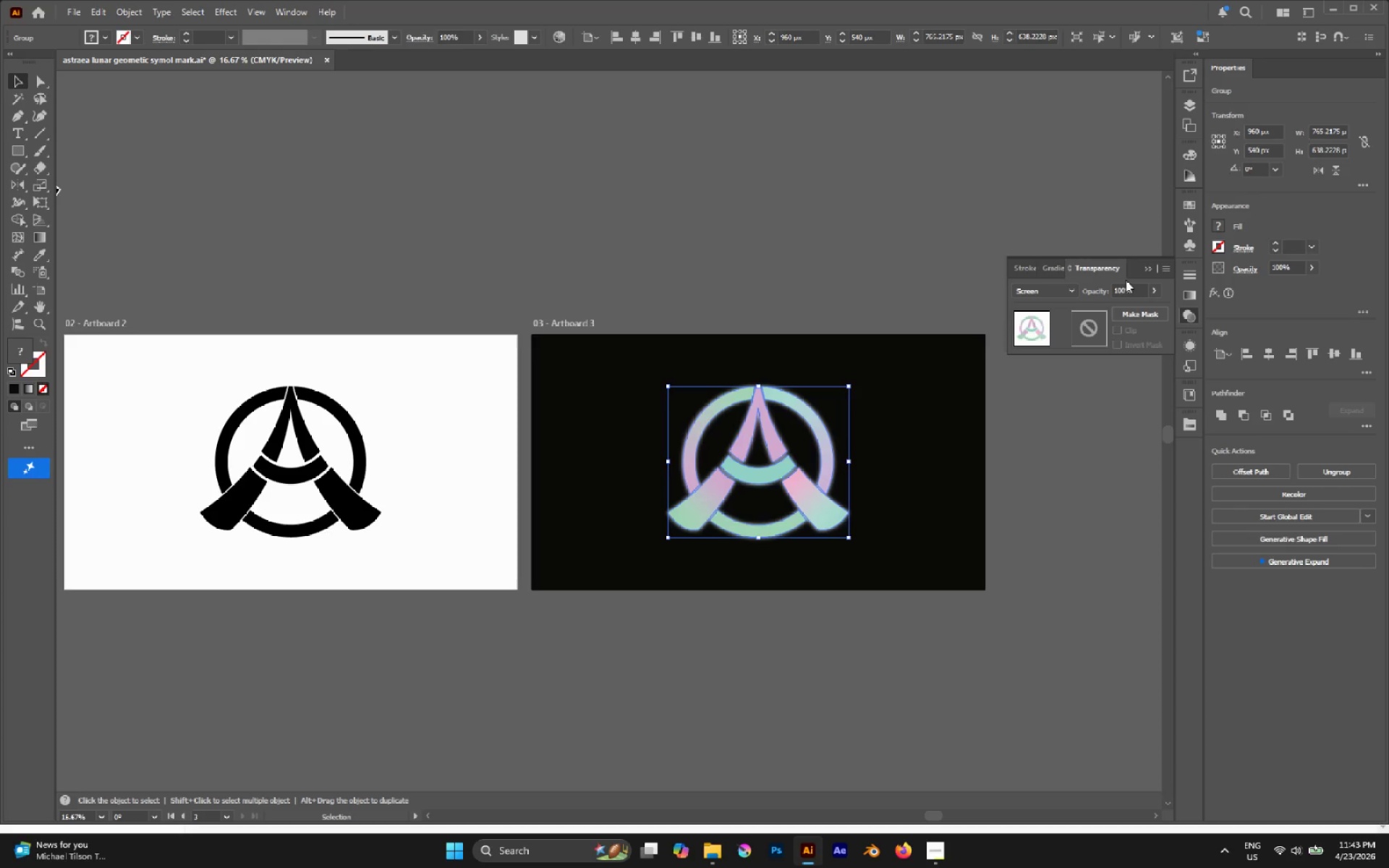 
left_click([1143, 268])
 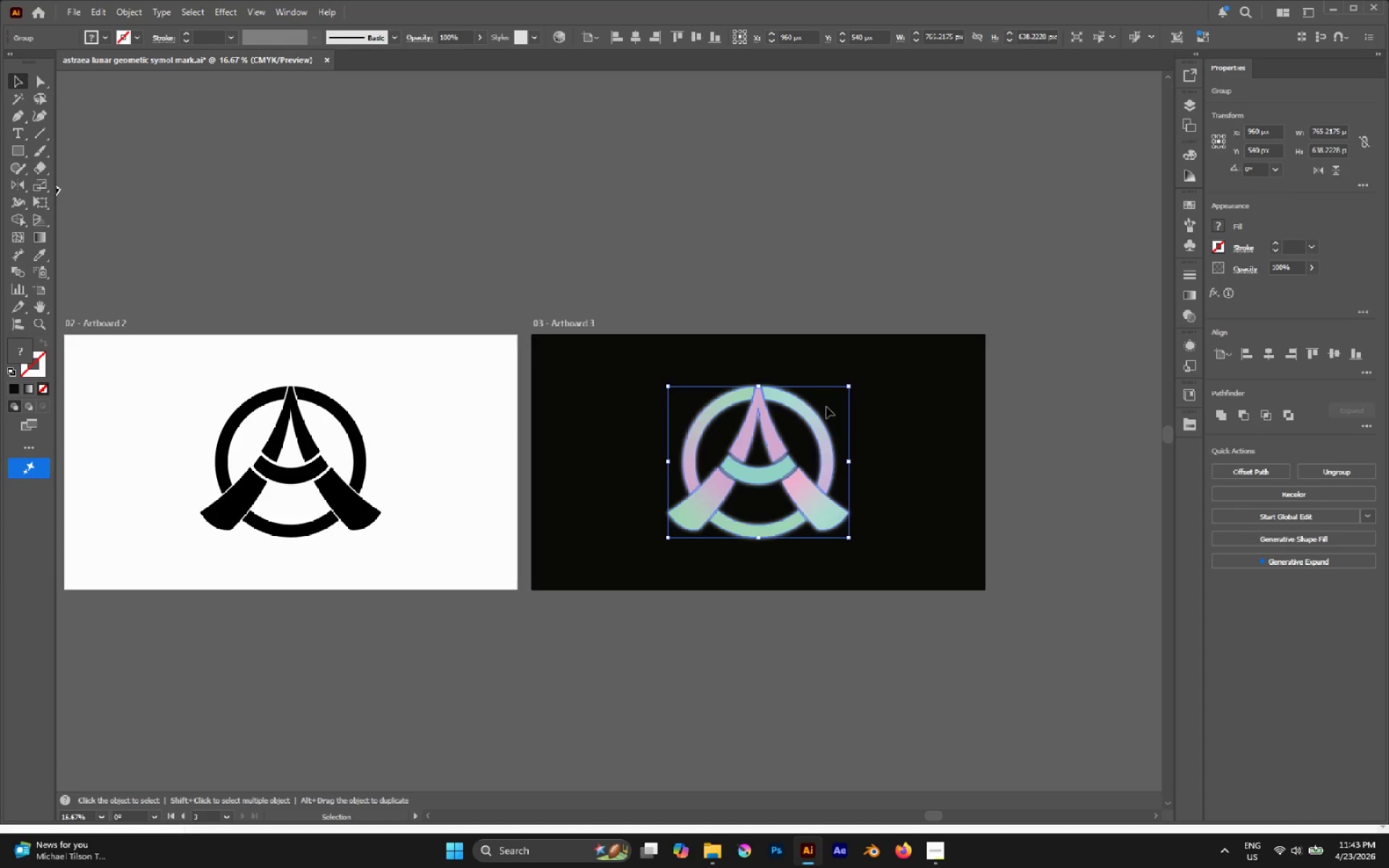 
hold_key(key=AltLeft, duration=0.58)
scroll: coordinate [828, 411], scroll_direction: up, amount: 3.0
 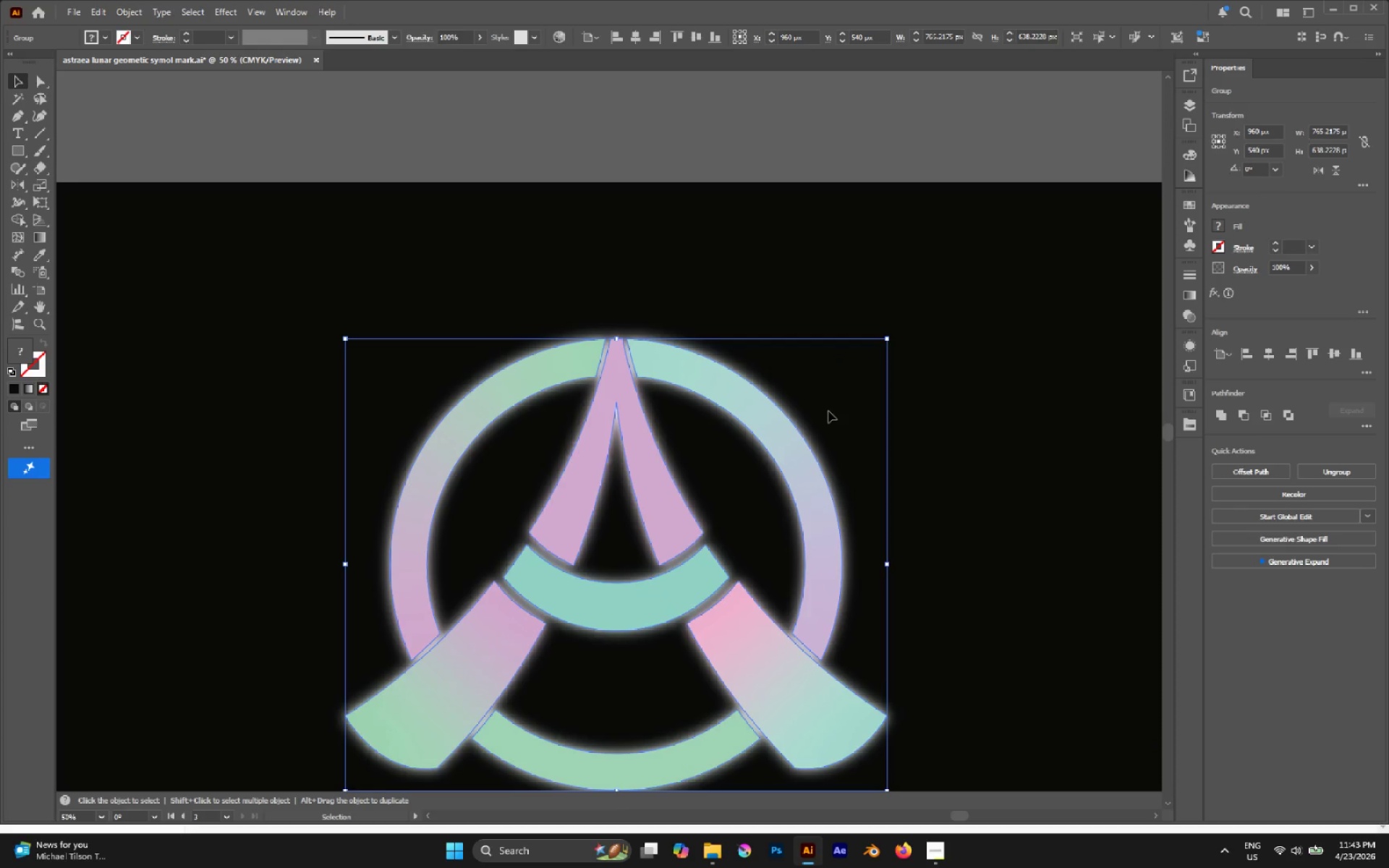 
scroll: coordinate [828, 411], scroll_direction: none, amount: 0.0
 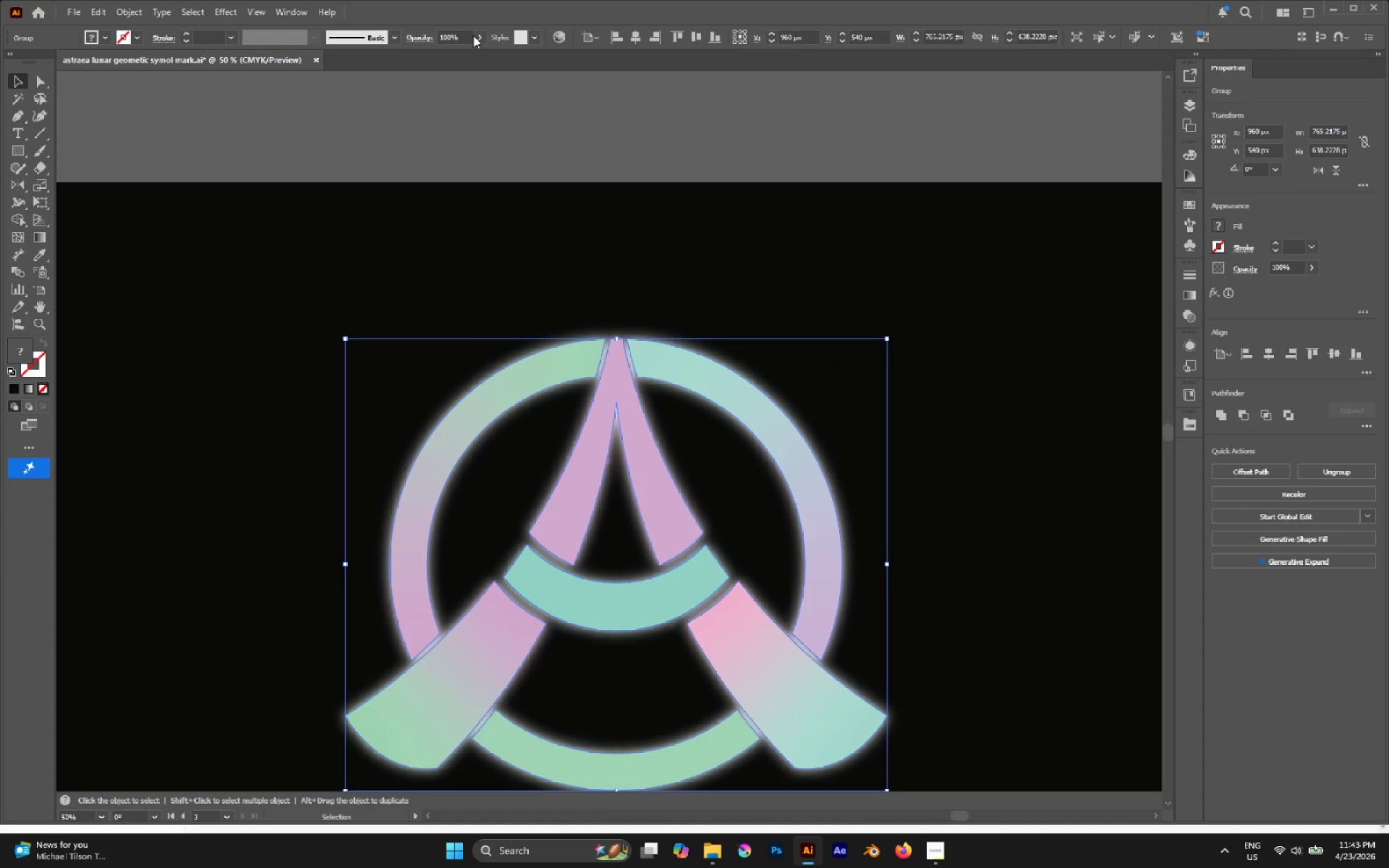 
left_click([477, 35])
 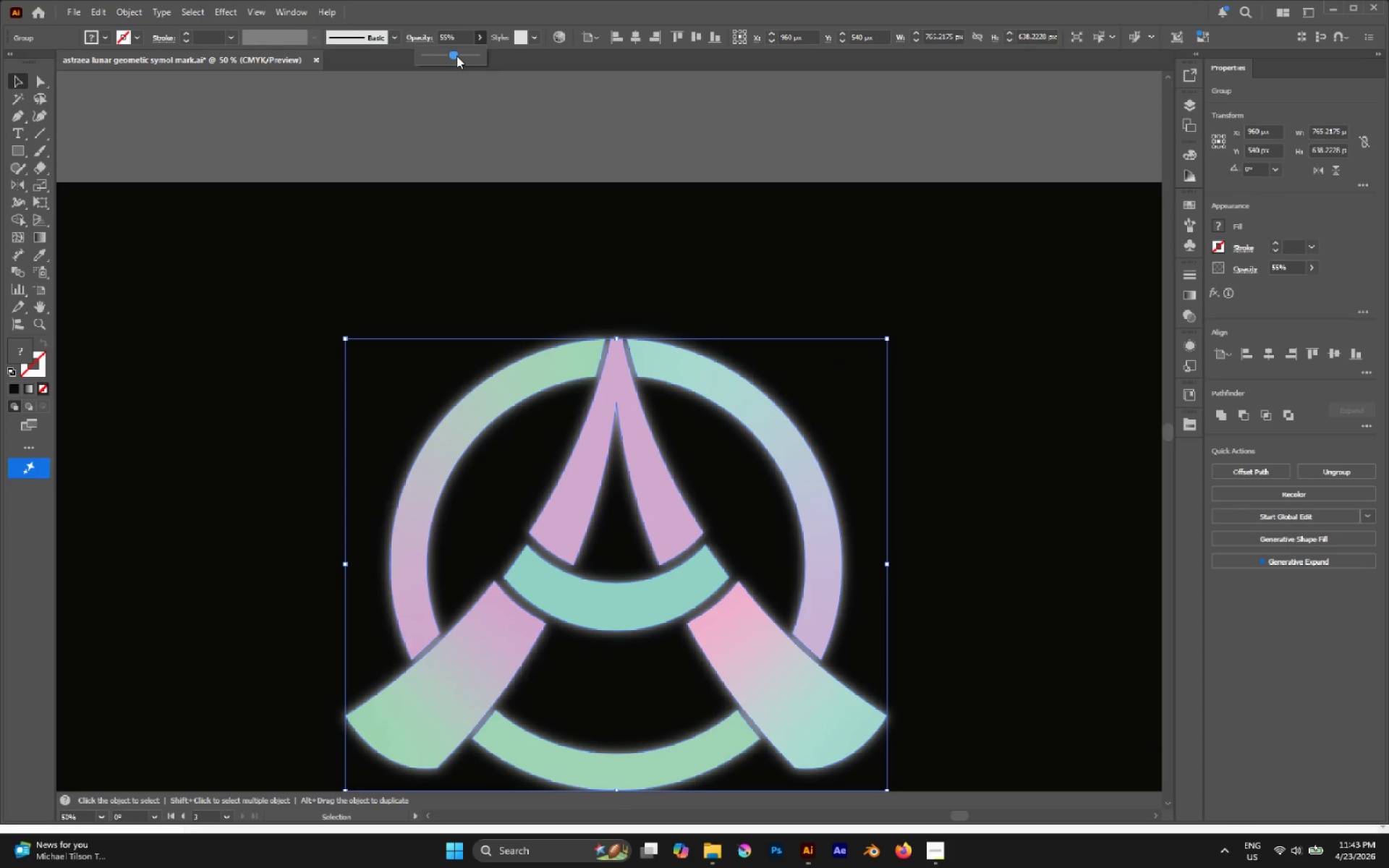 
left_click_drag(start_coordinate=[456, 56], to_coordinate=[444, 51])
 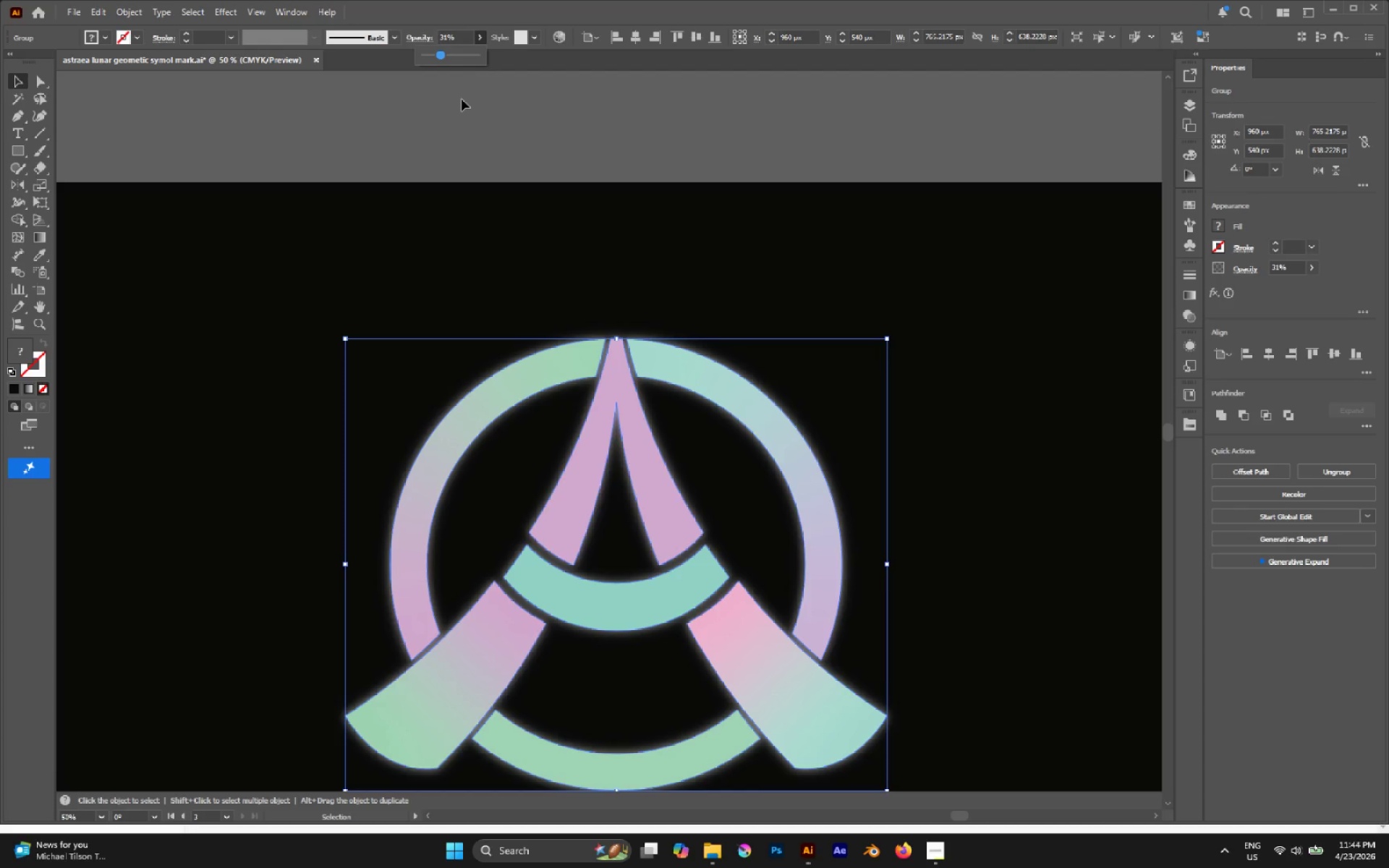 
left_click([462, 99])
 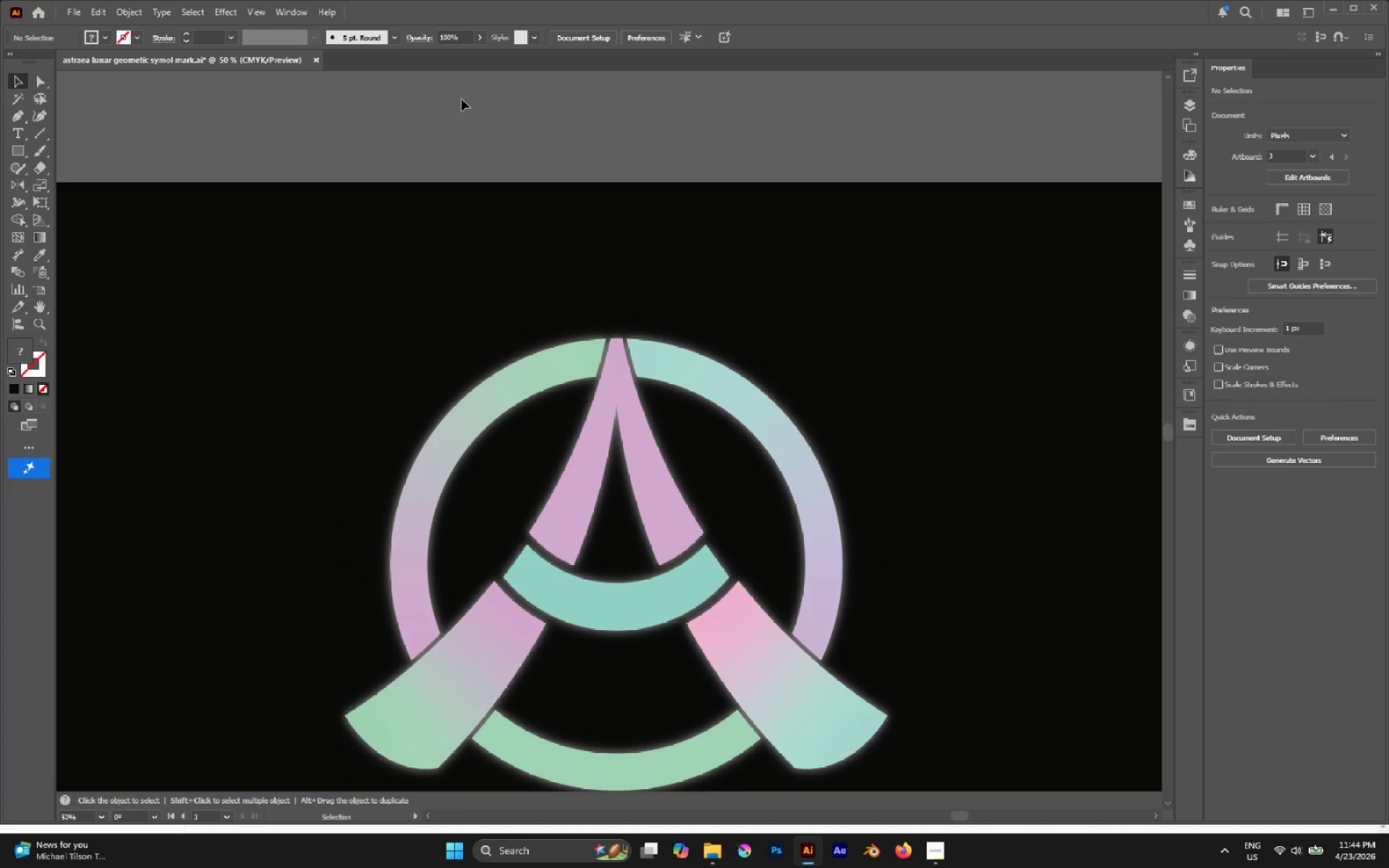 
scroll: coordinate [464, 103], scroll_direction: down, amount: 1.0
 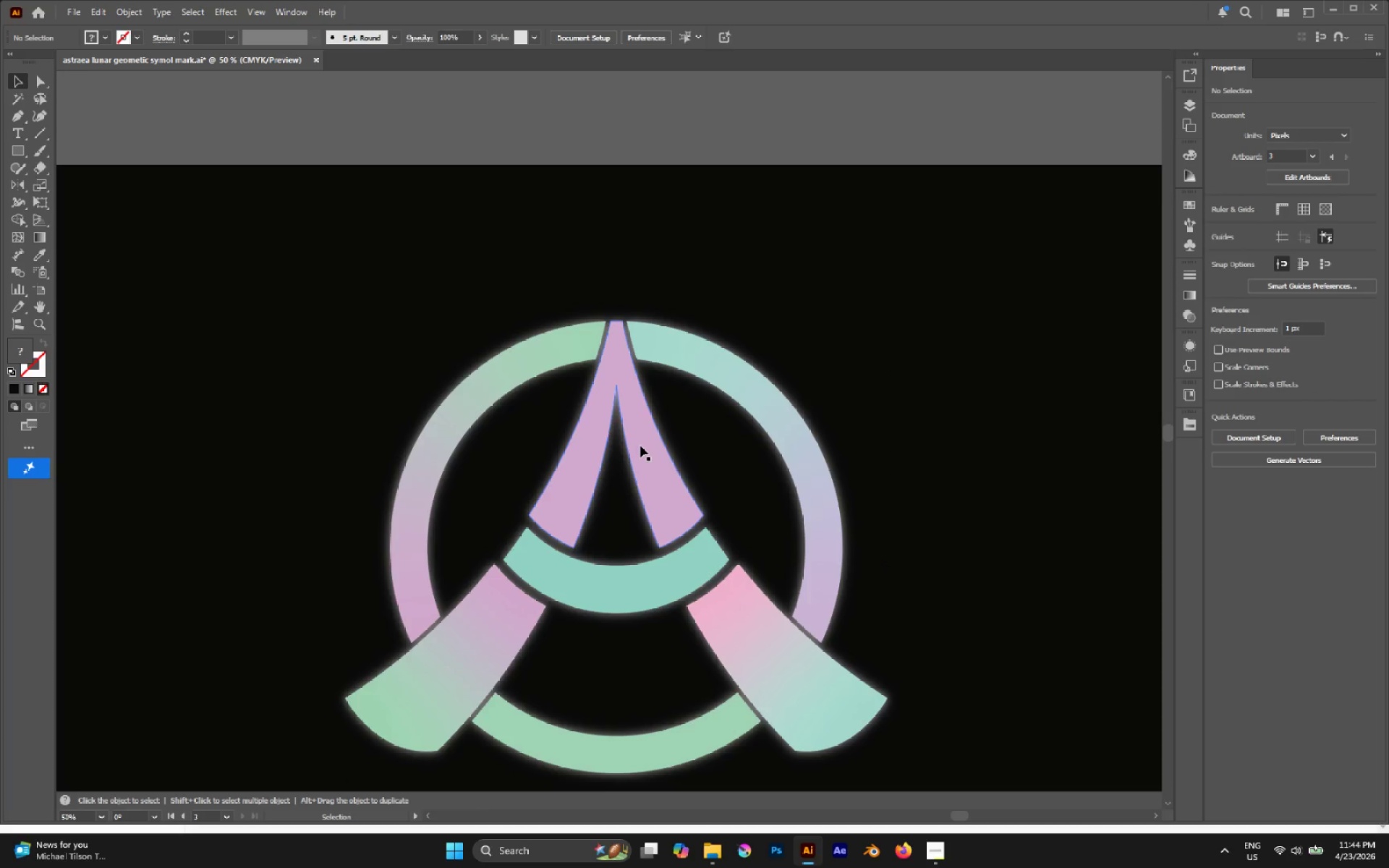 
hold_key(key=AltLeft, duration=0.39)
scroll: coordinate [640, 444], scroll_direction: down, amount: 3.0
 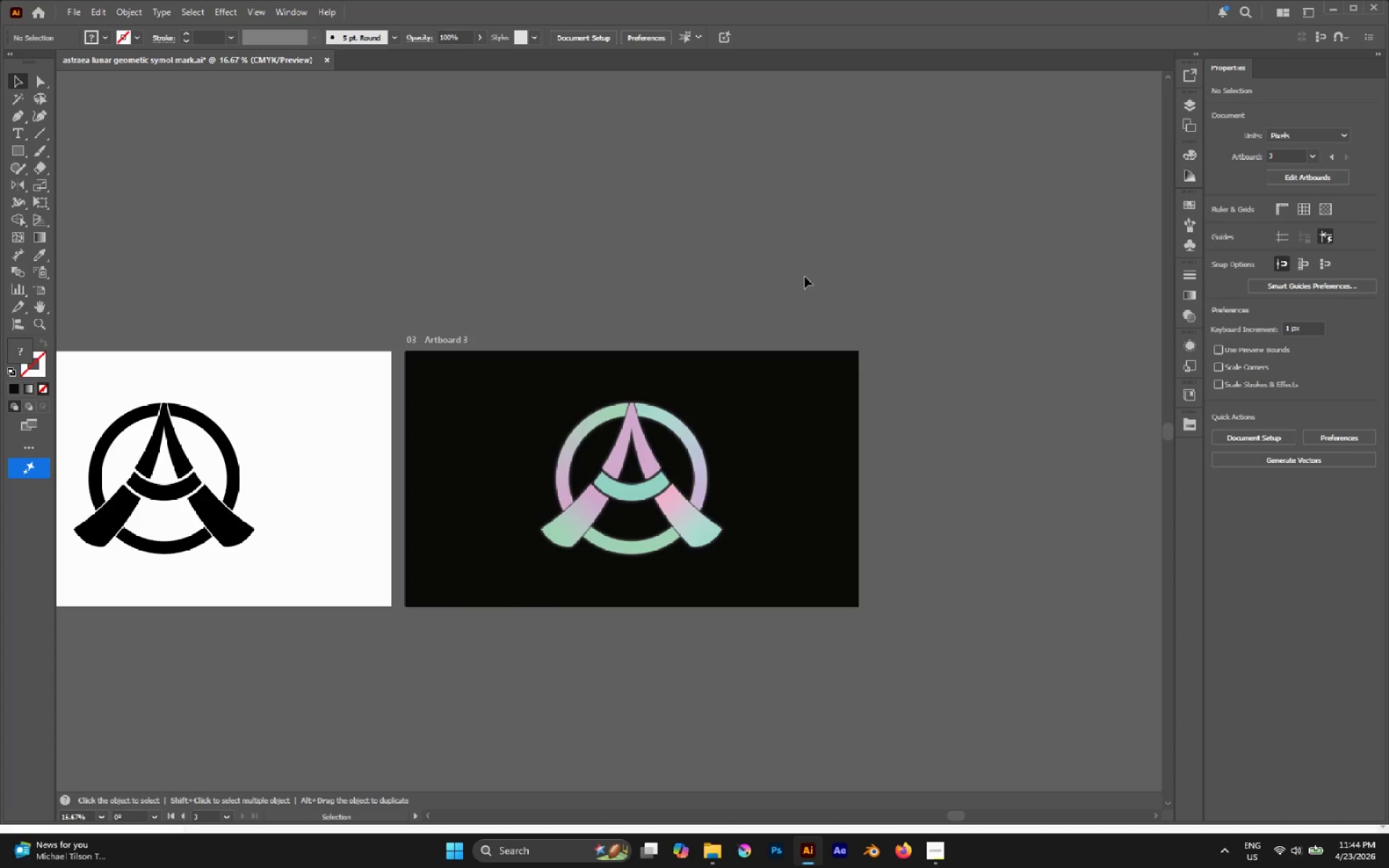 
key(Control+Shift+Z)
 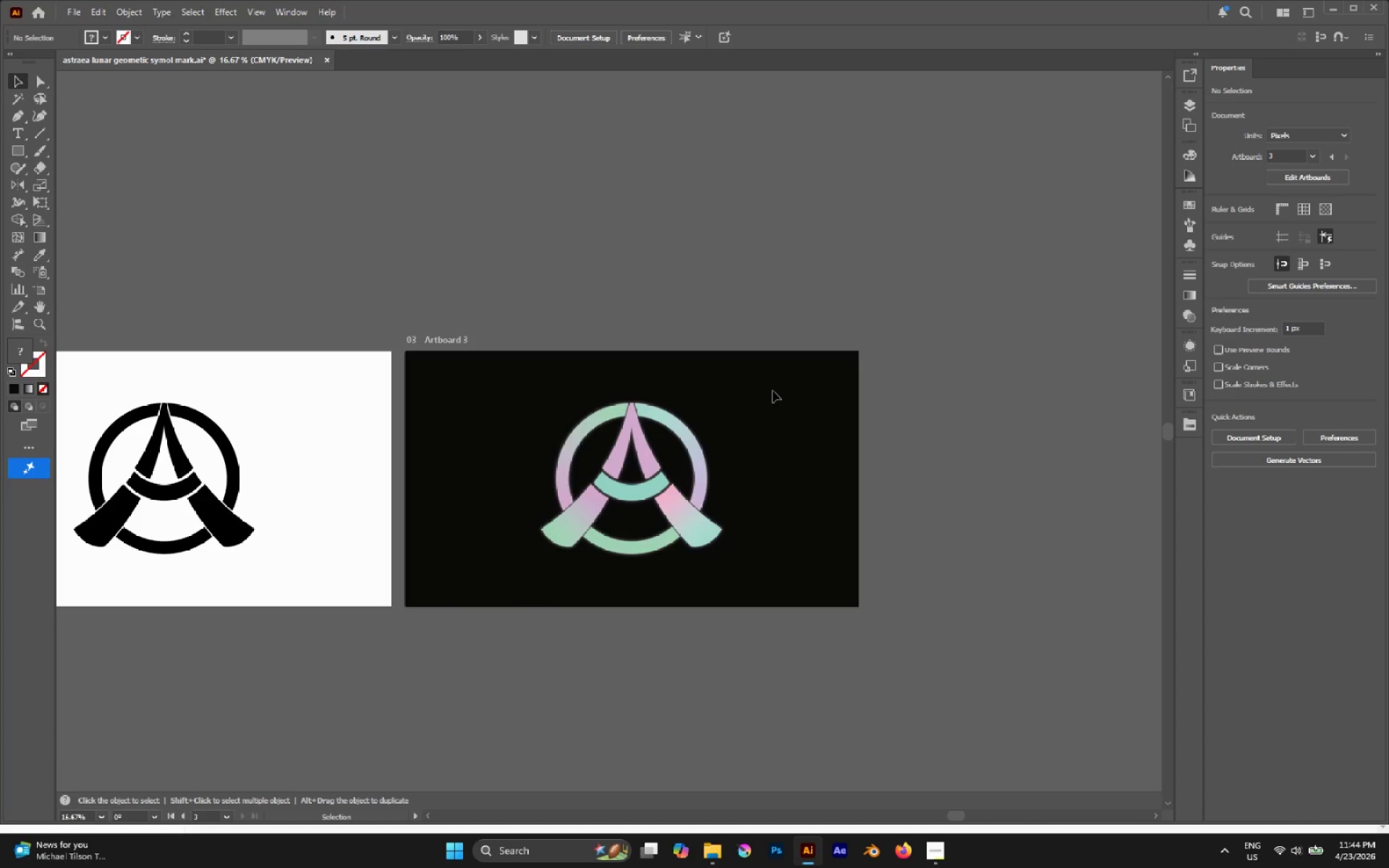 
hold_key(key=AltLeft, duration=0.33)
scroll: coordinate [633, 441], scroll_direction: up, amount: 1.0
 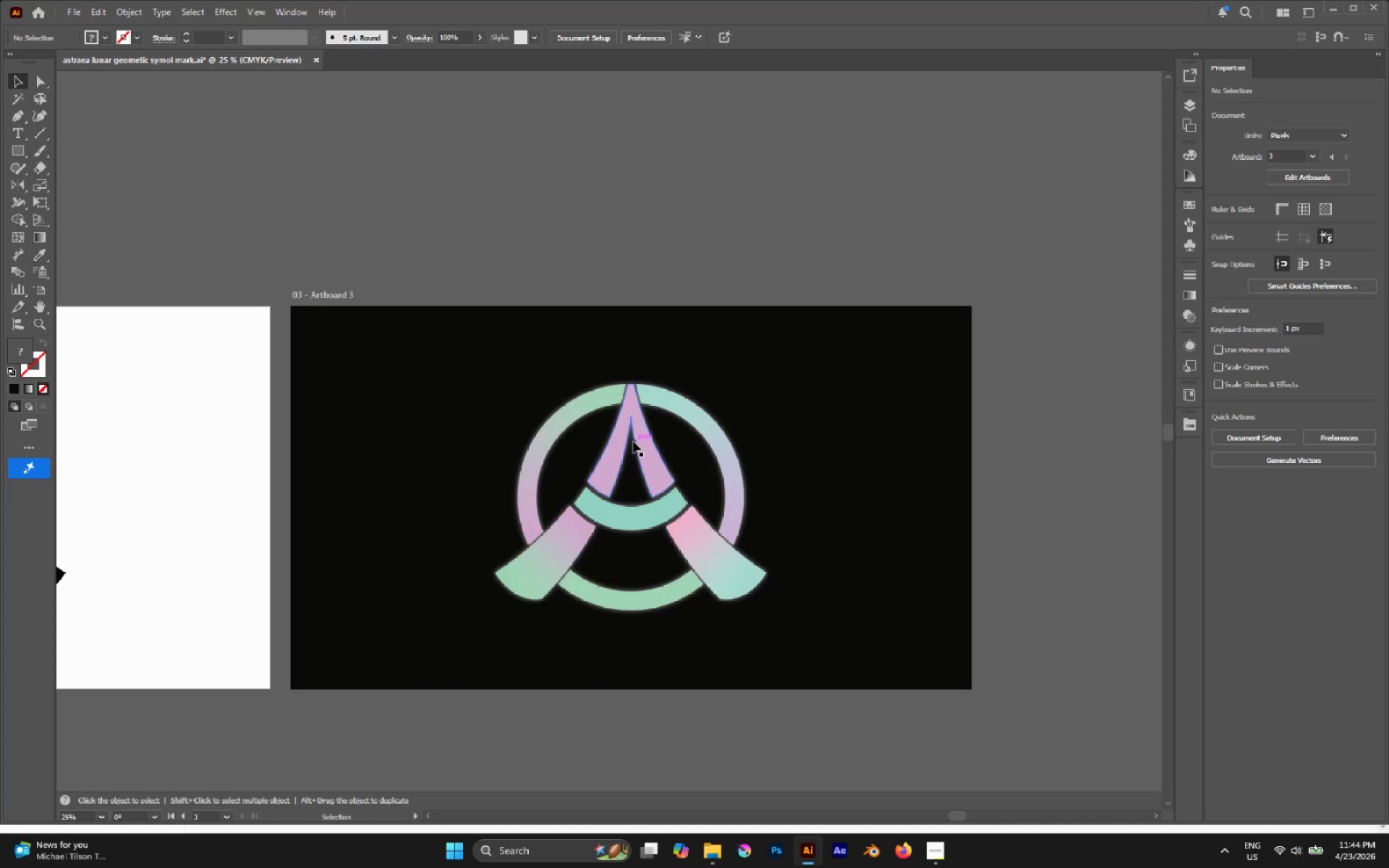 
key(Control+Shift+Z)
 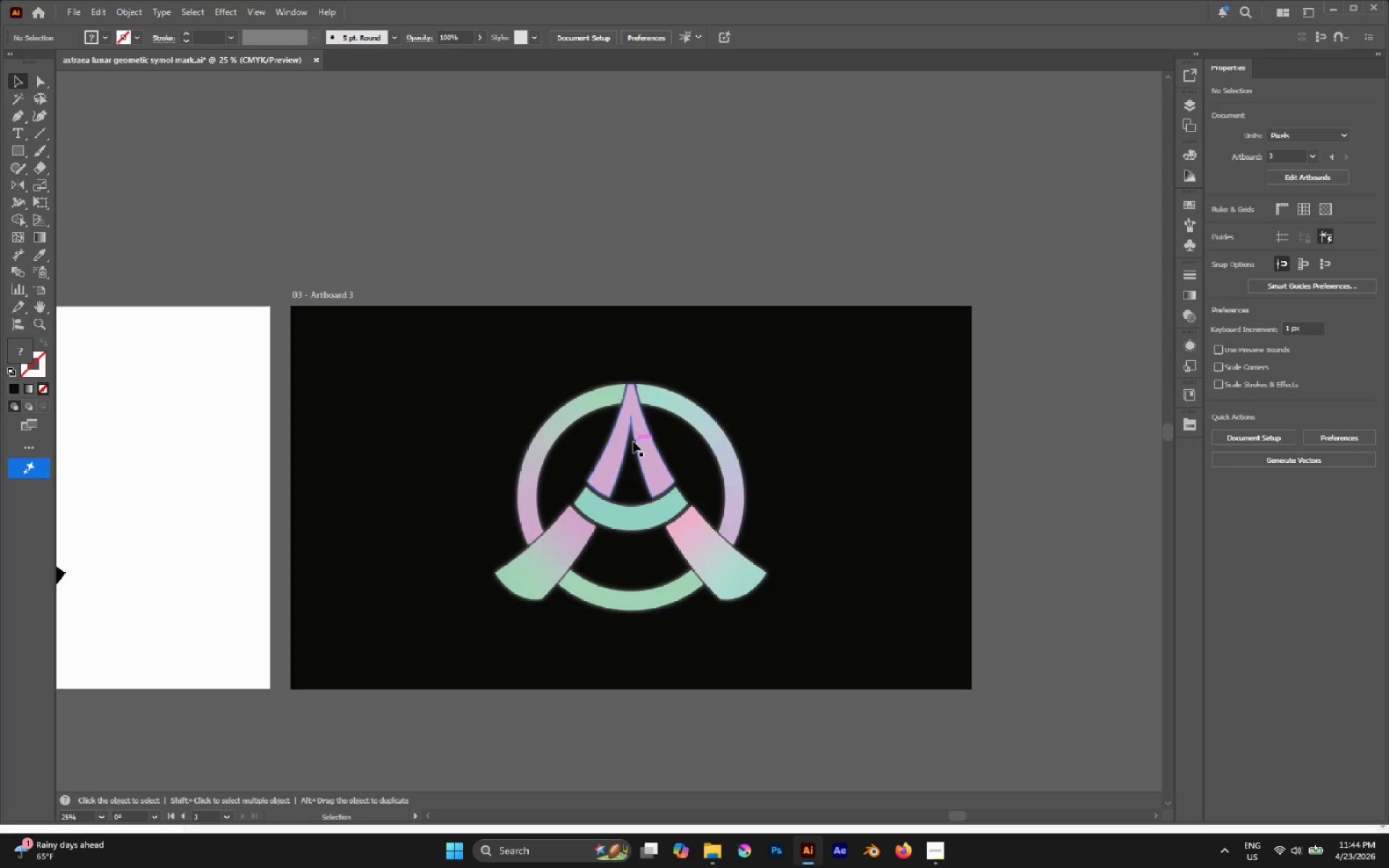 
key(Control+Z)
 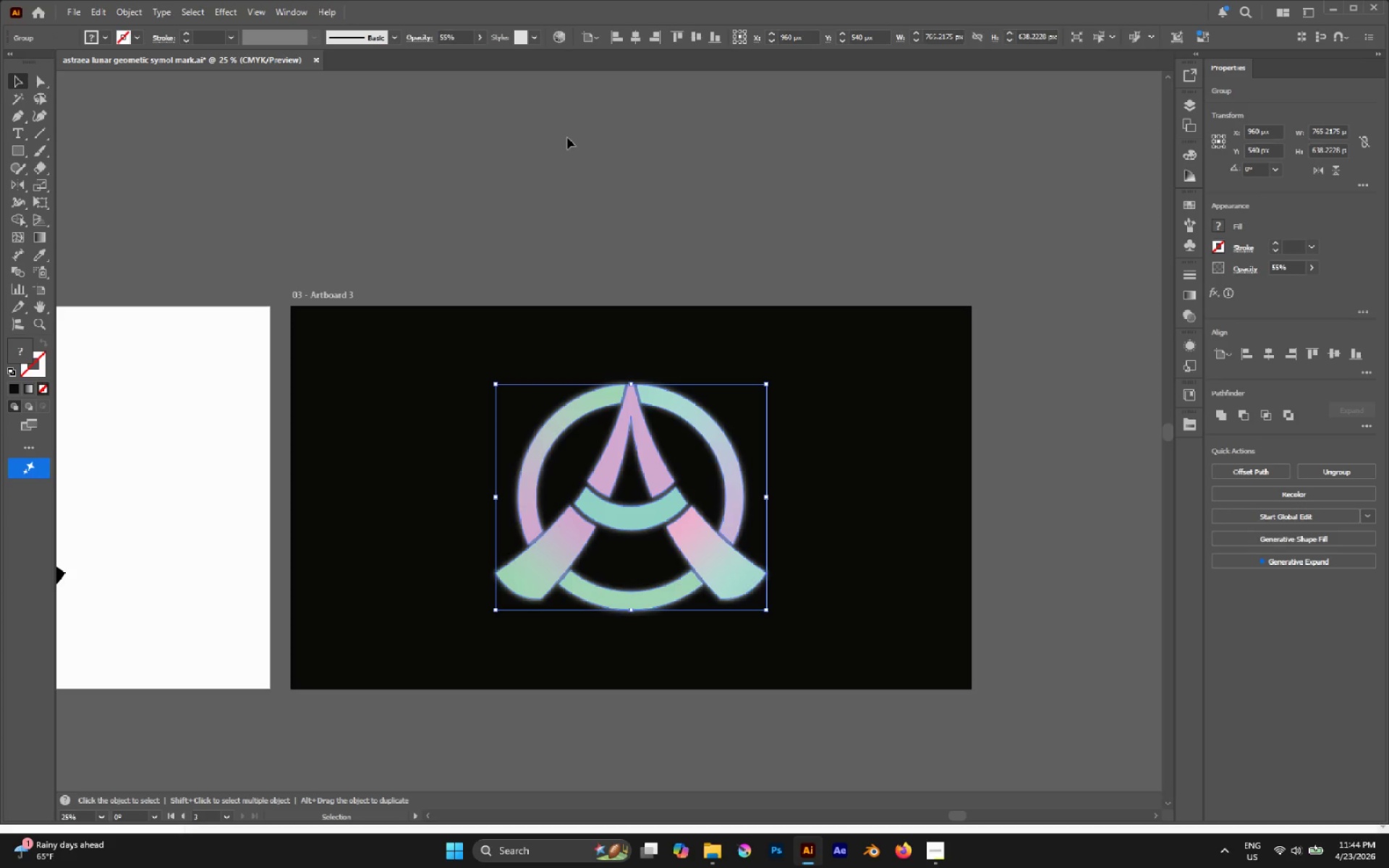 
left_click([483, 41])
 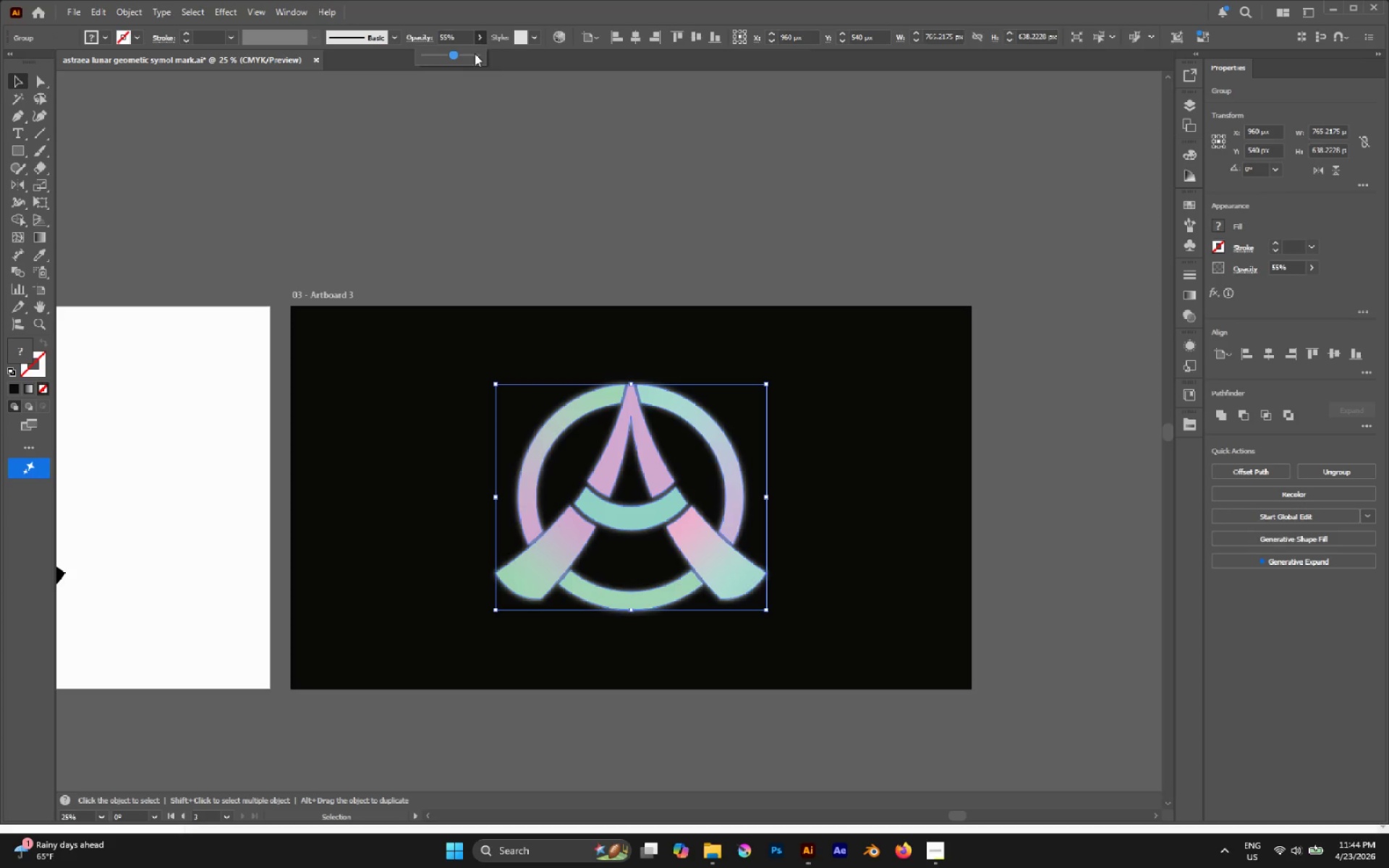 
left_click_drag(start_coordinate=[473, 56], to_coordinate=[559, 75])
 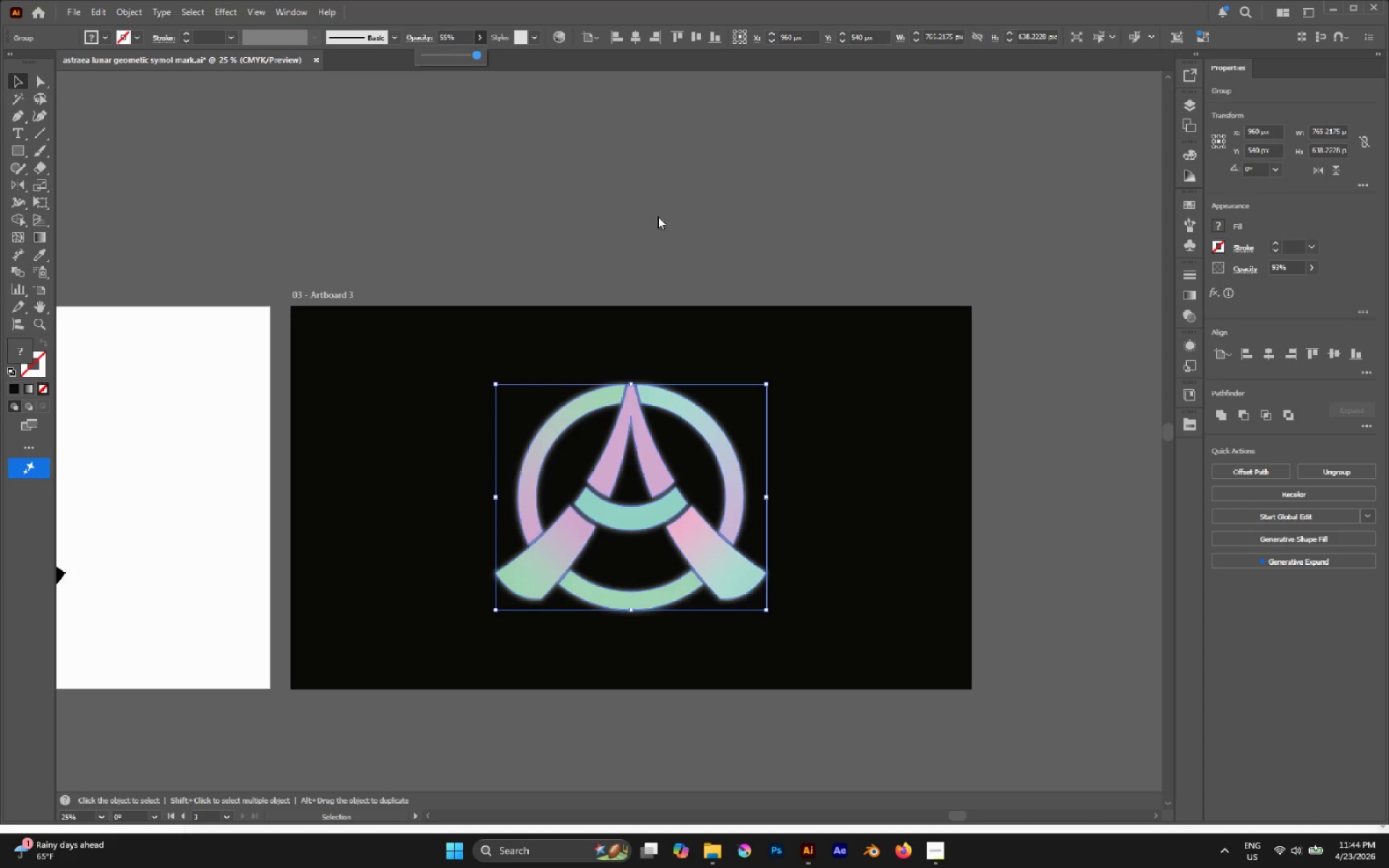 
left_click([659, 218])
 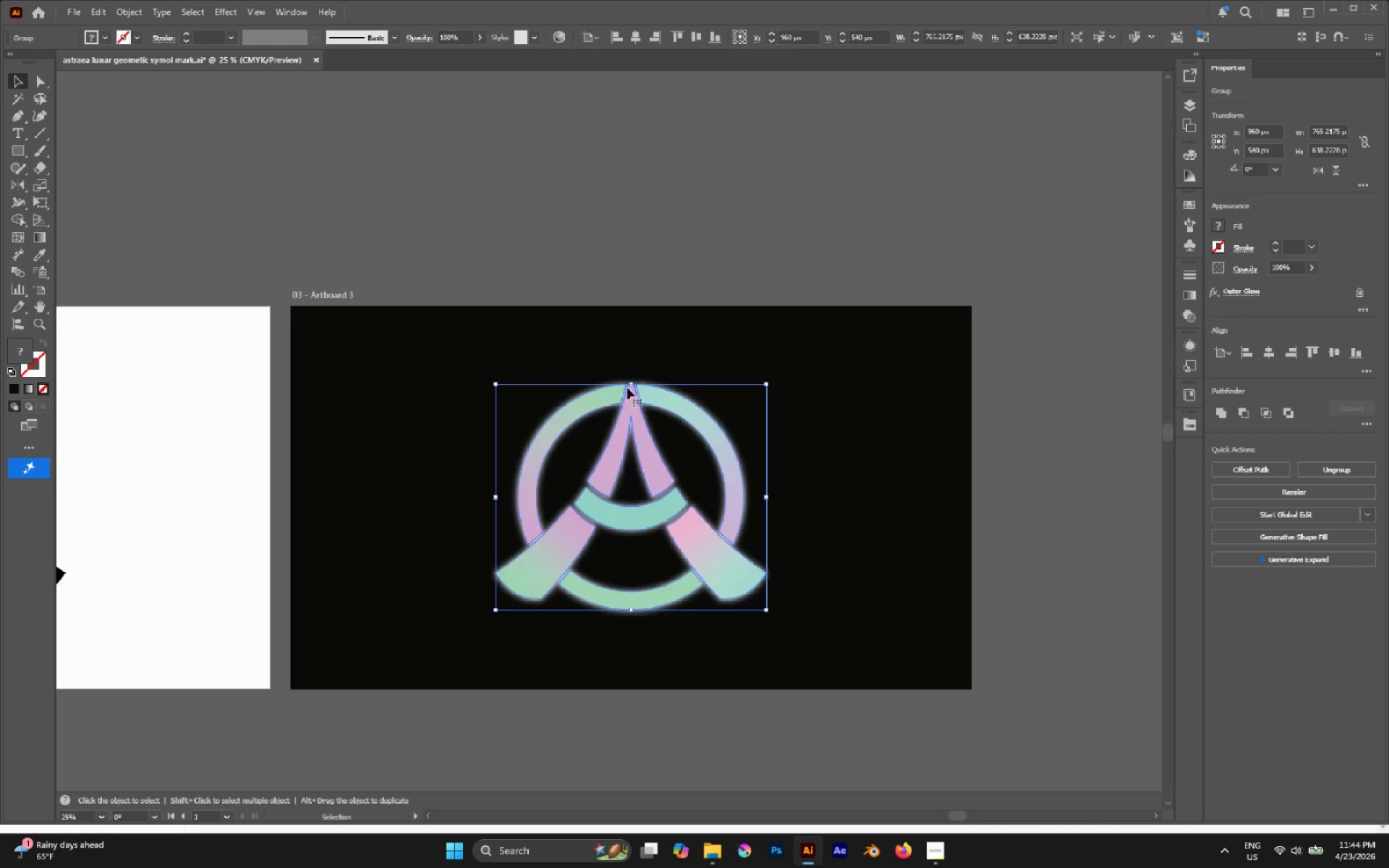 
left_click([553, 39])
 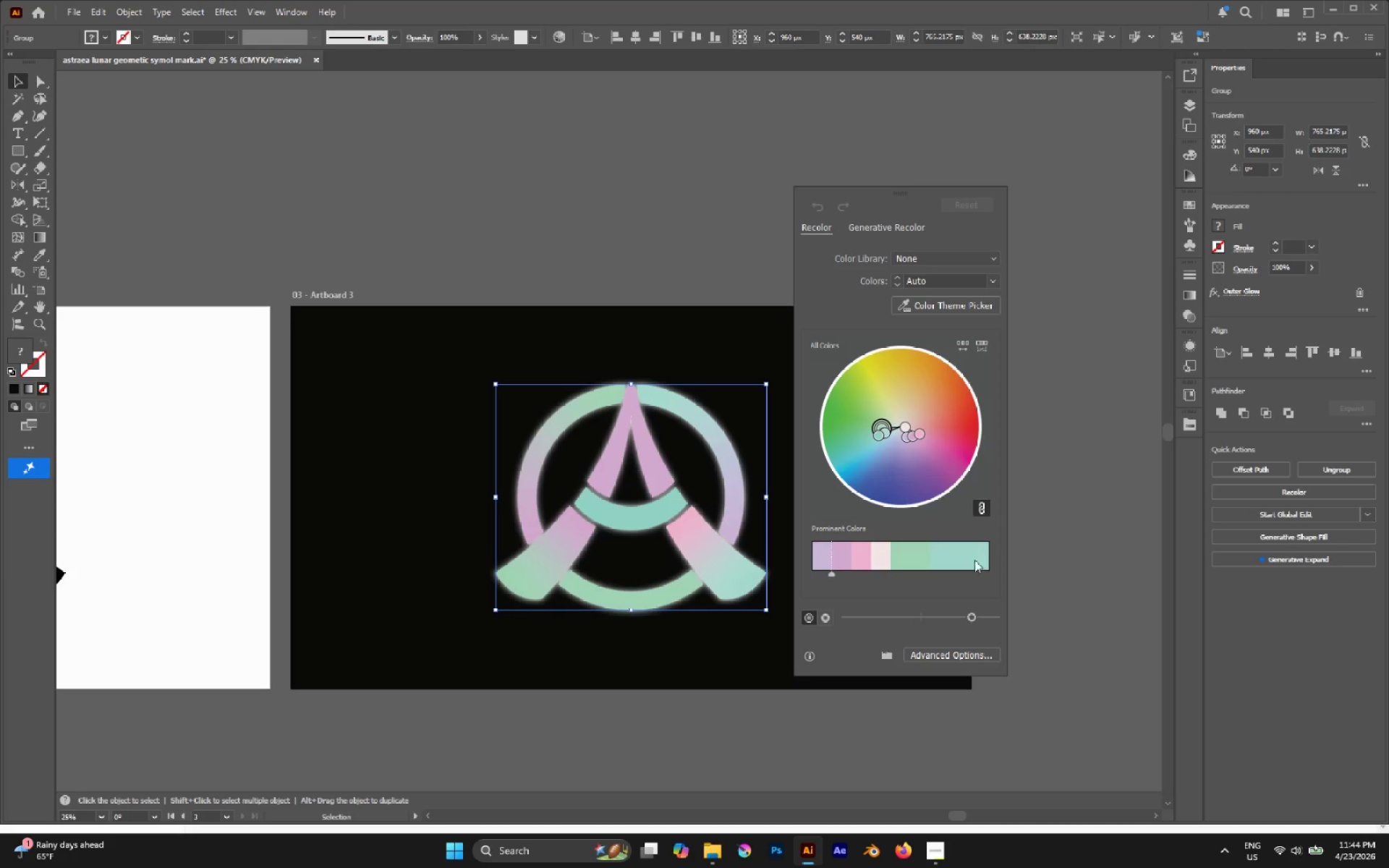 
left_click([977, 650])
 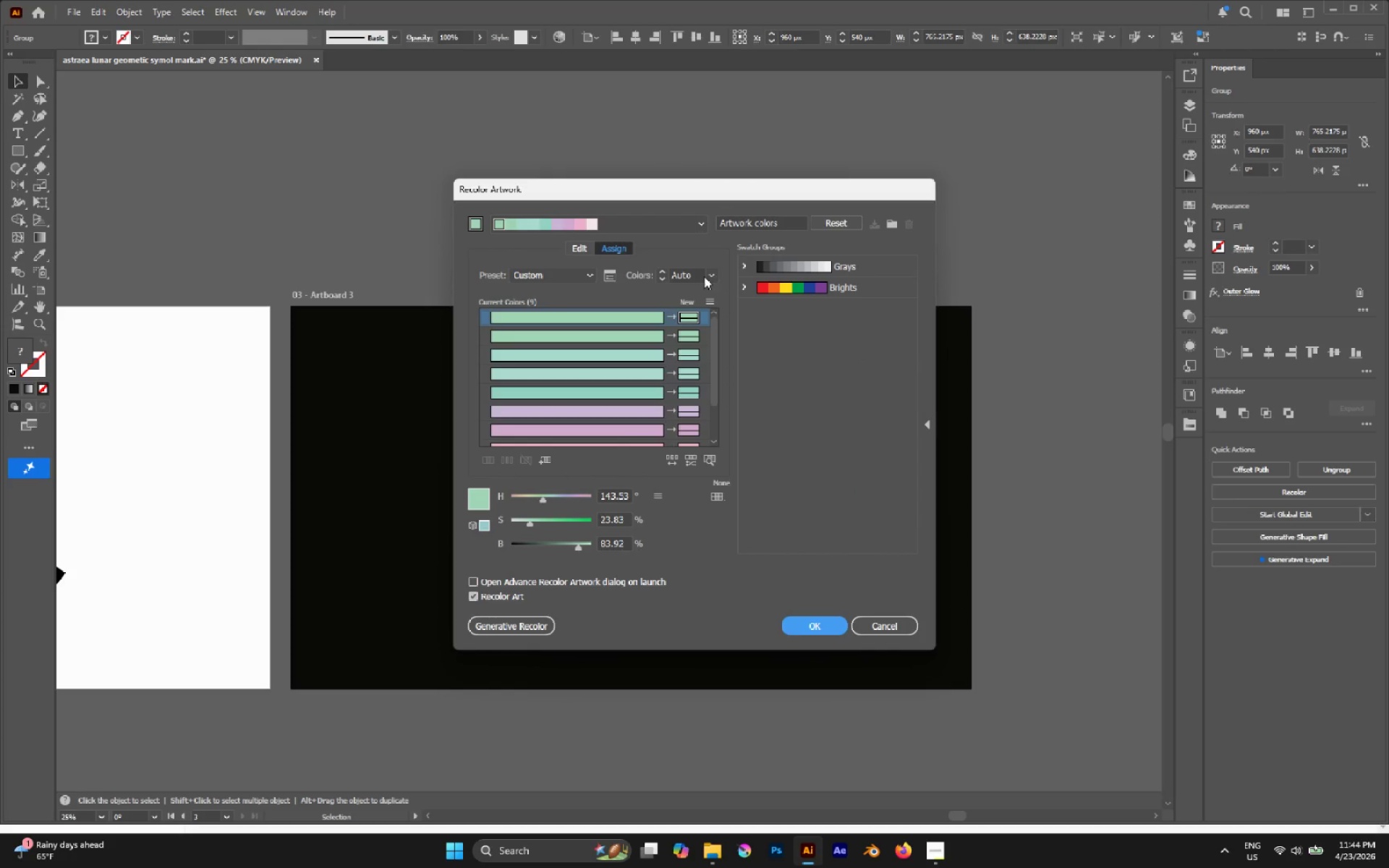 
left_click([710, 277])
 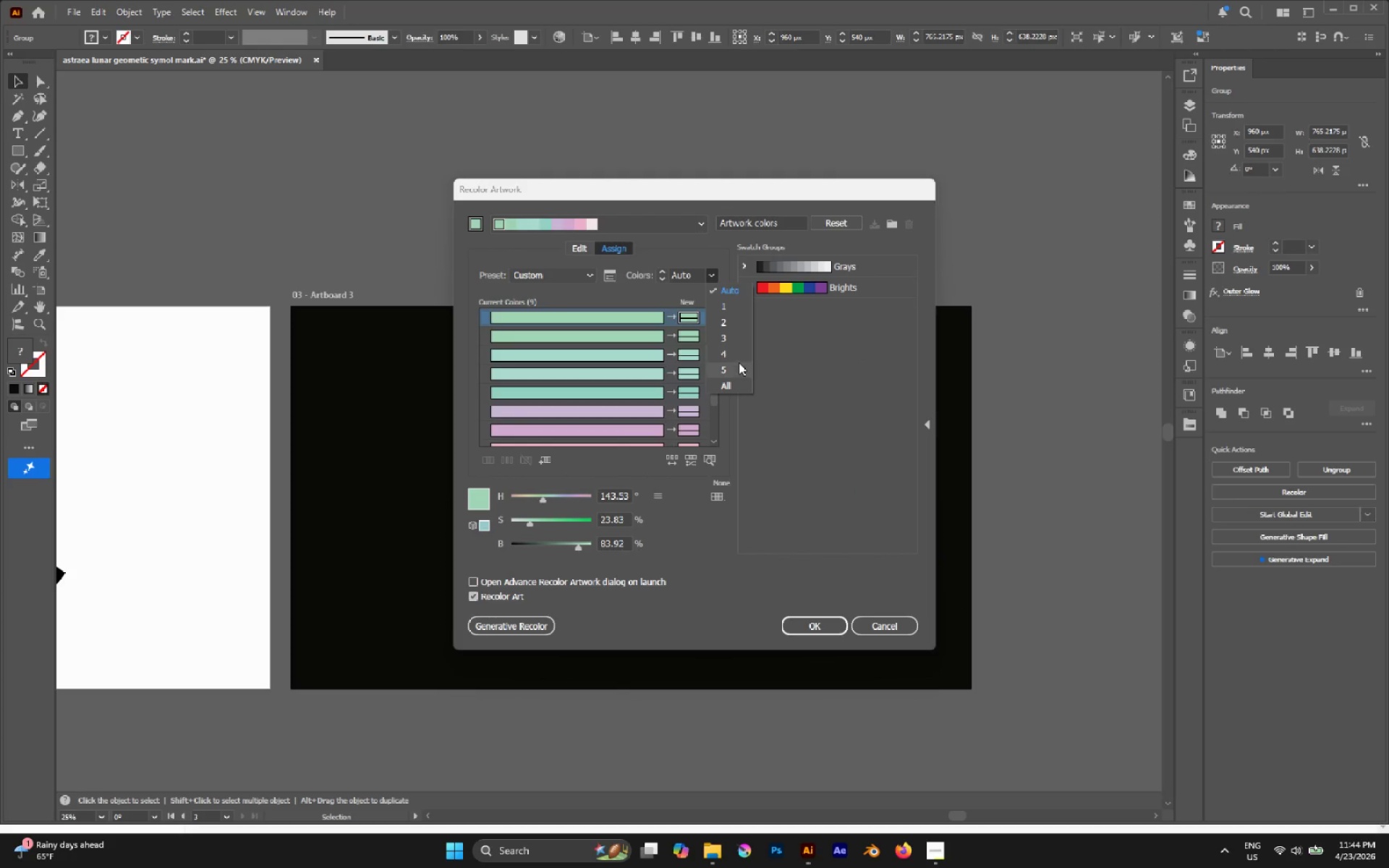 
left_click([738, 368])
 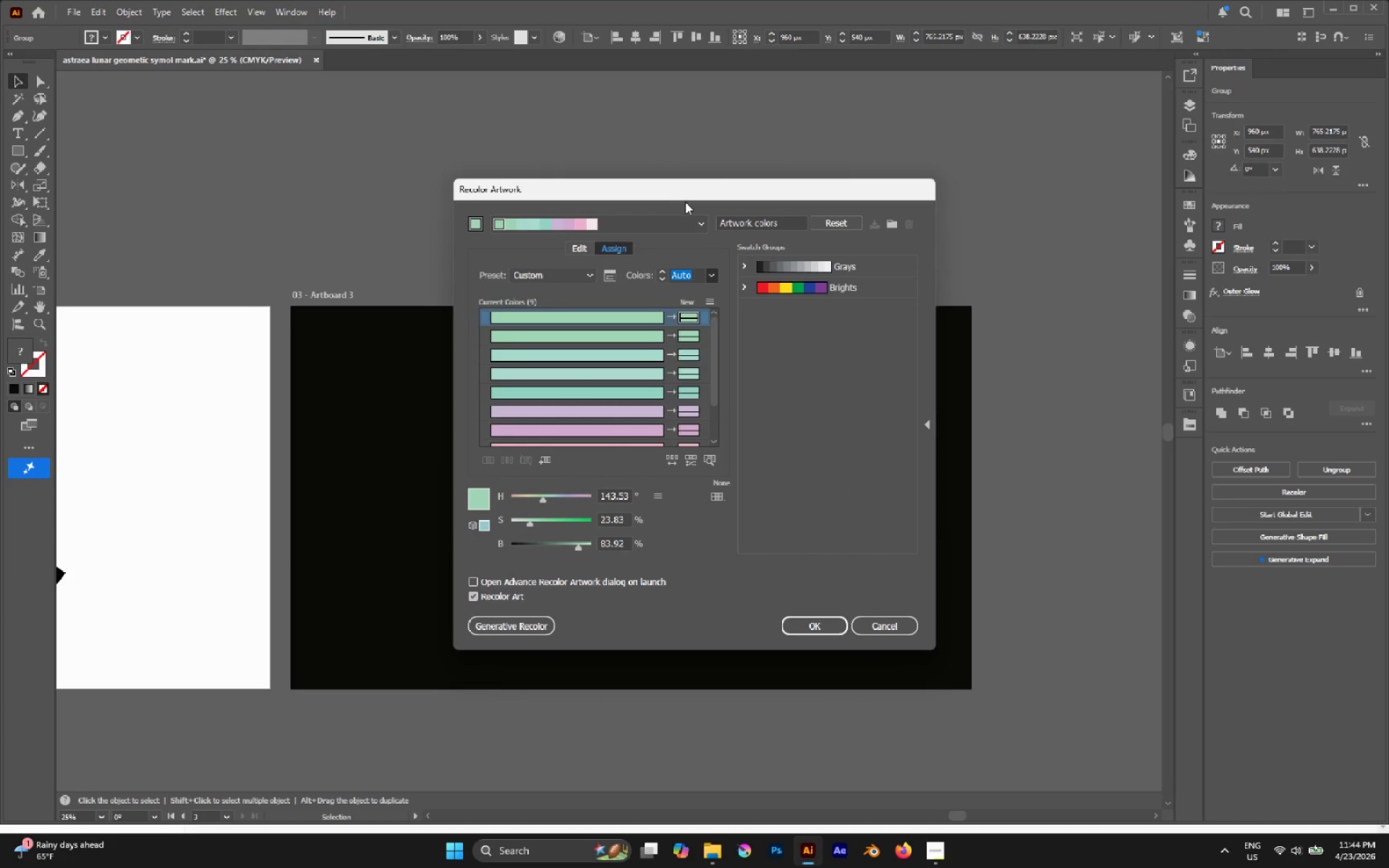 
left_click_drag(start_coordinate=[679, 187], to_coordinate=[943, 220])
 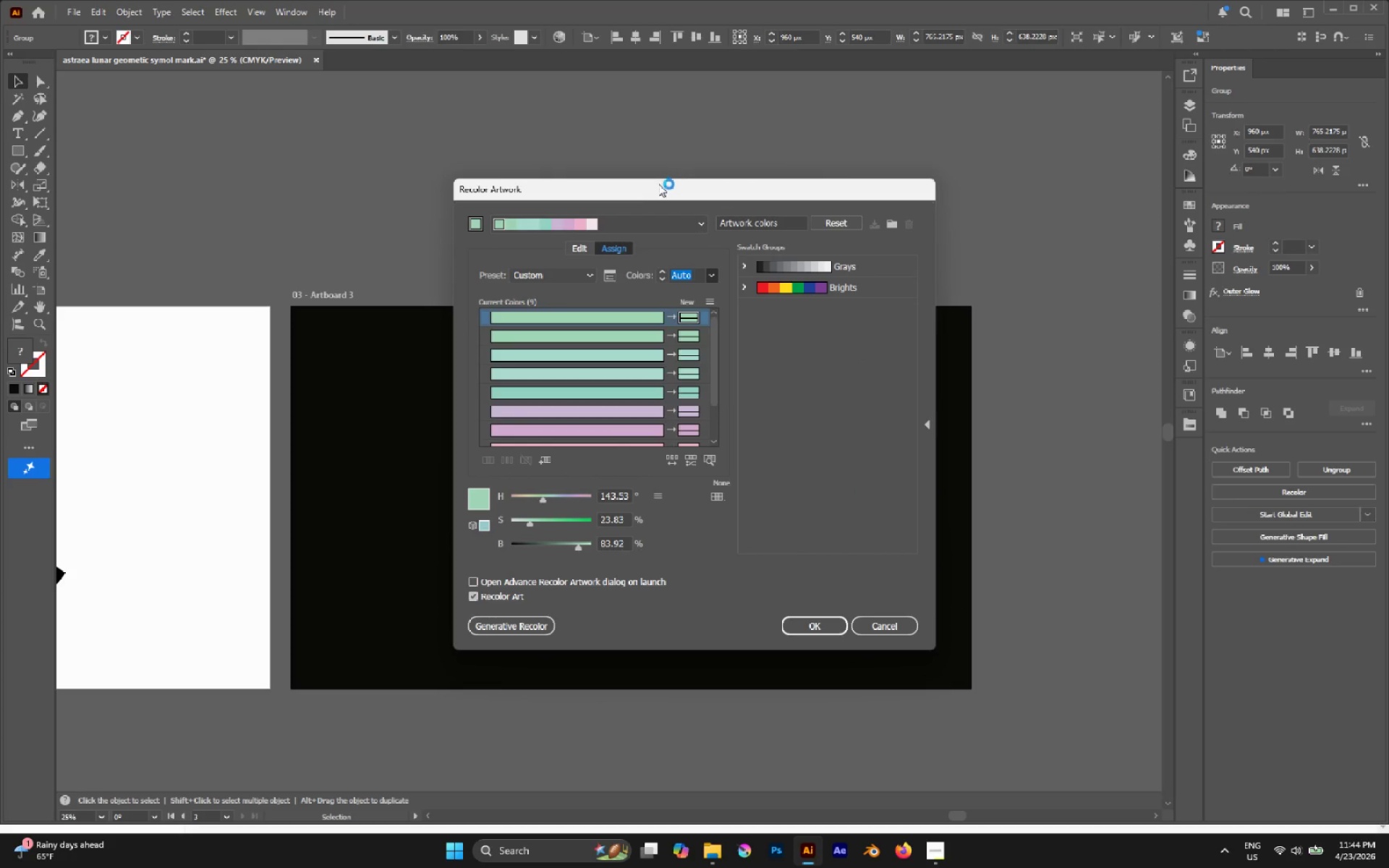 
left_click_drag(start_coordinate=[629, 187], to_coordinate=[744, 226])
 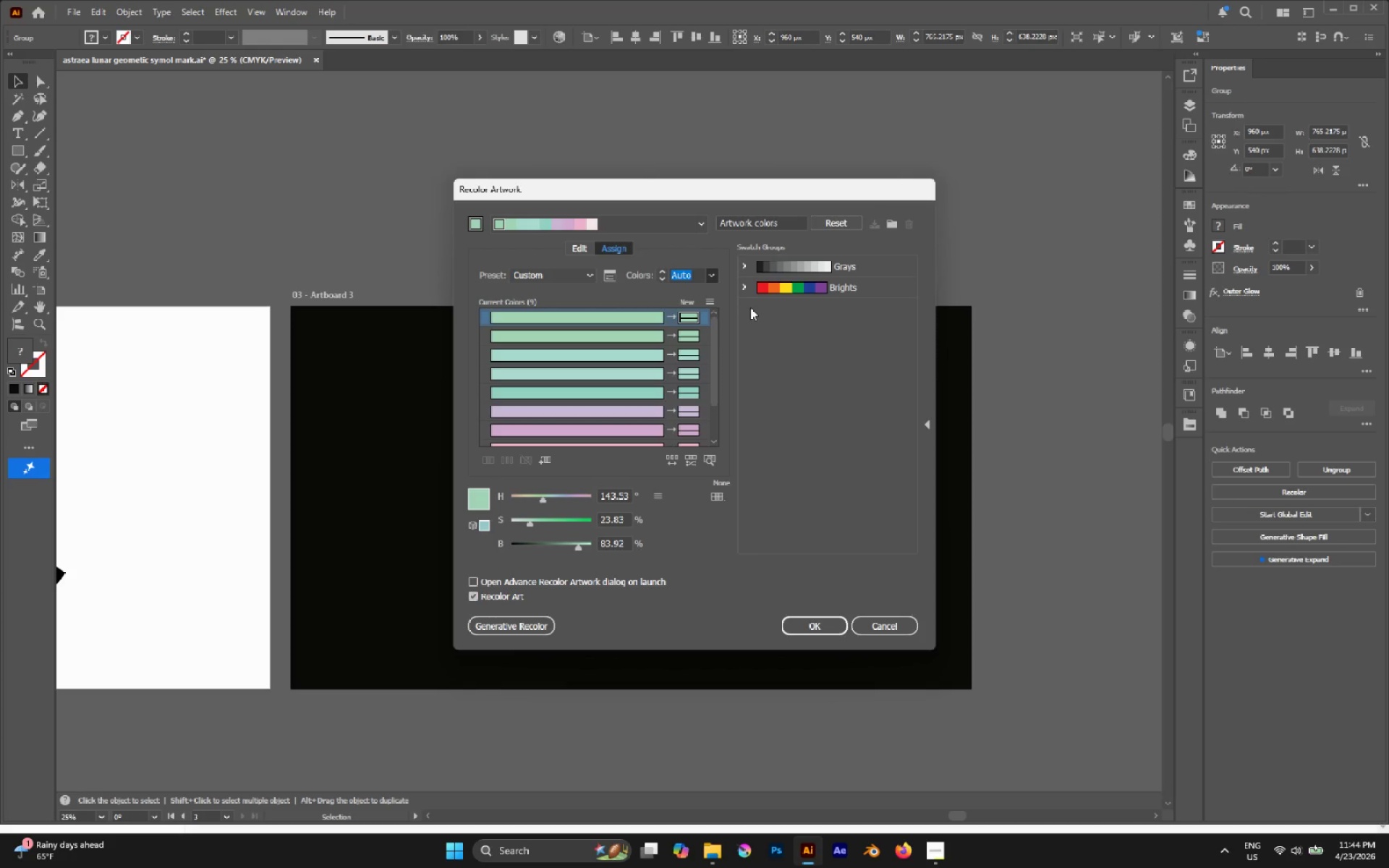 
wait(5.31)
 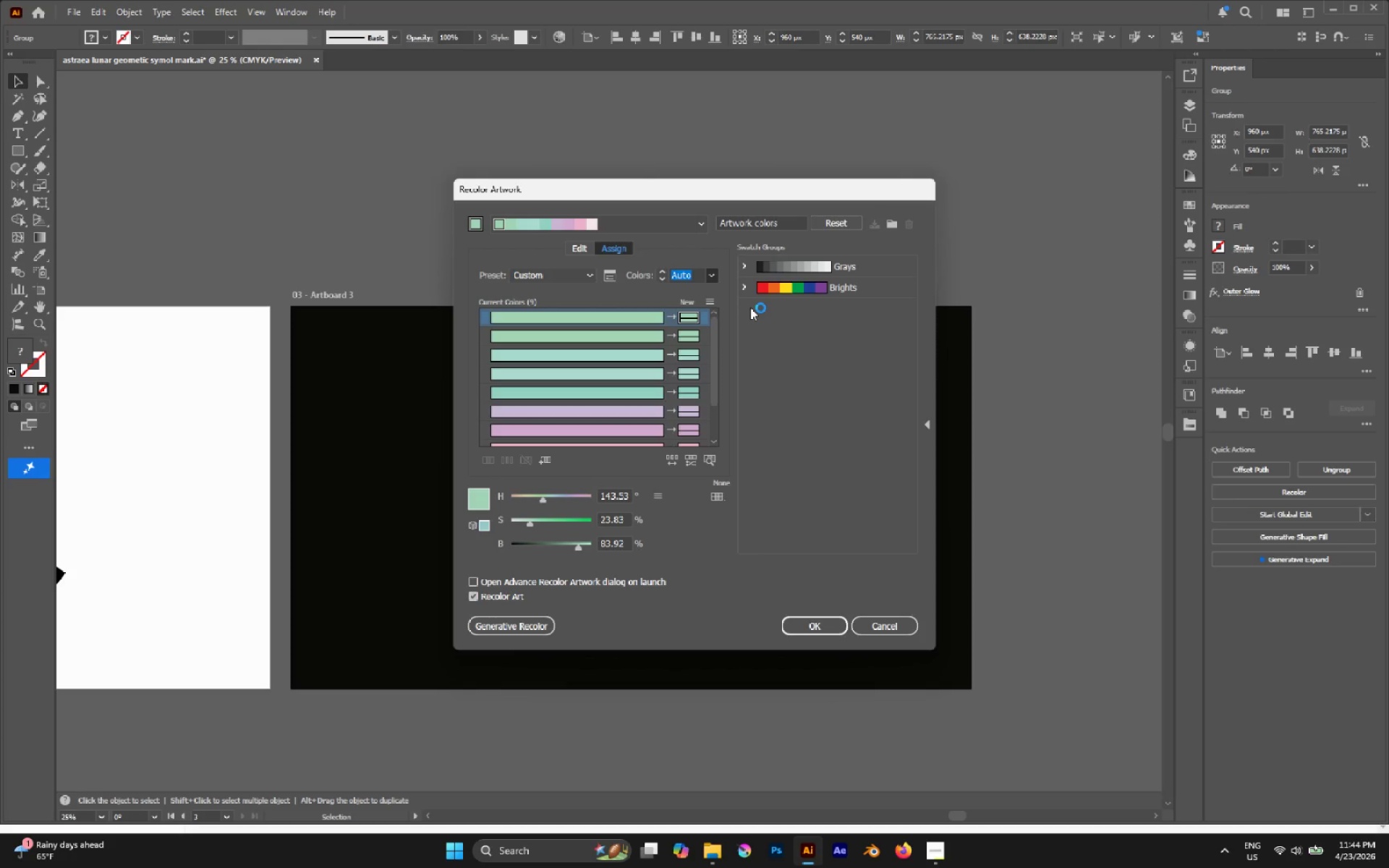 
left_click_drag(start_coordinate=[621, 192], to_coordinate=[832, 267])
 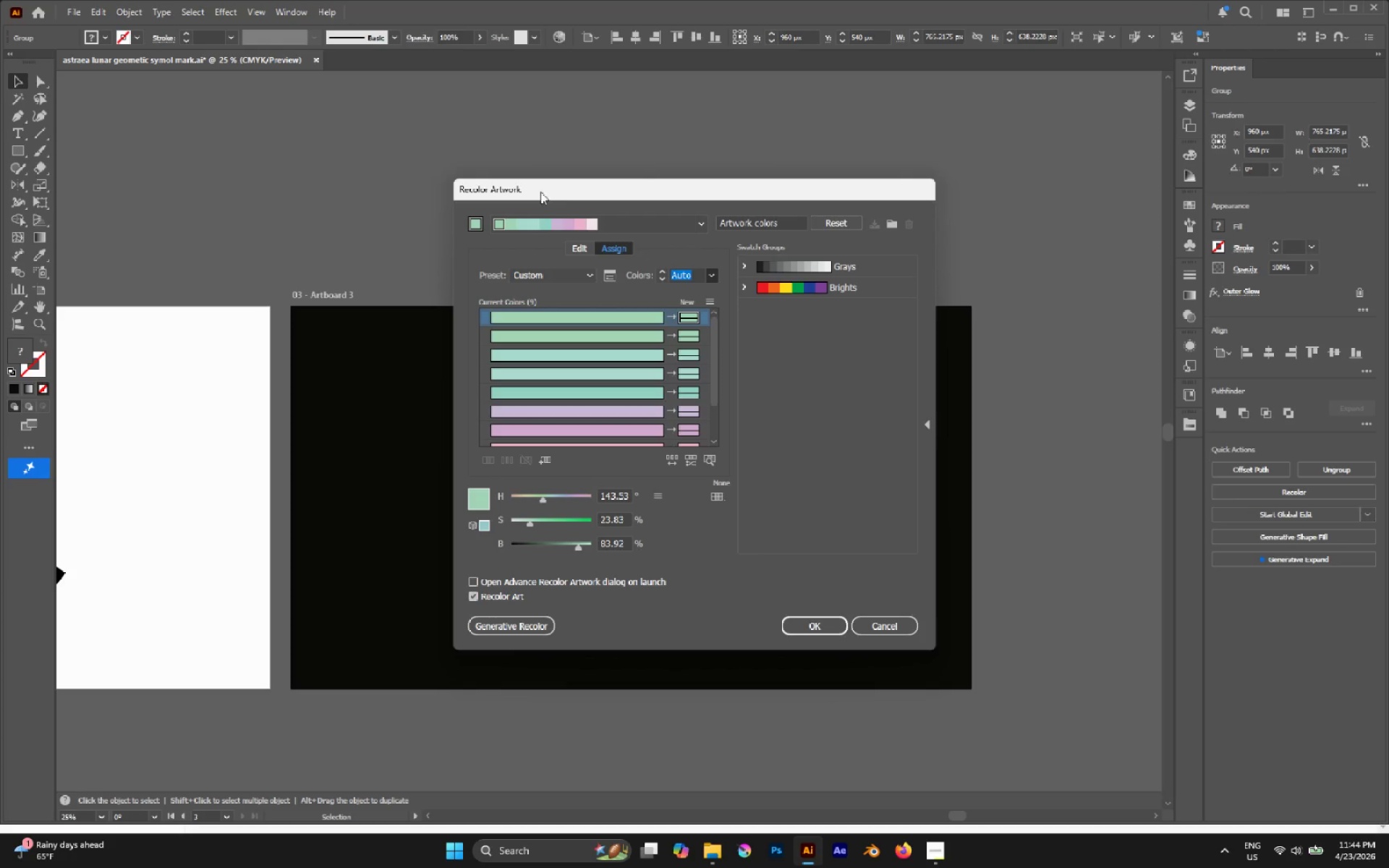 
left_click_drag(start_coordinate=[510, 185], to_coordinate=[479, 185])
 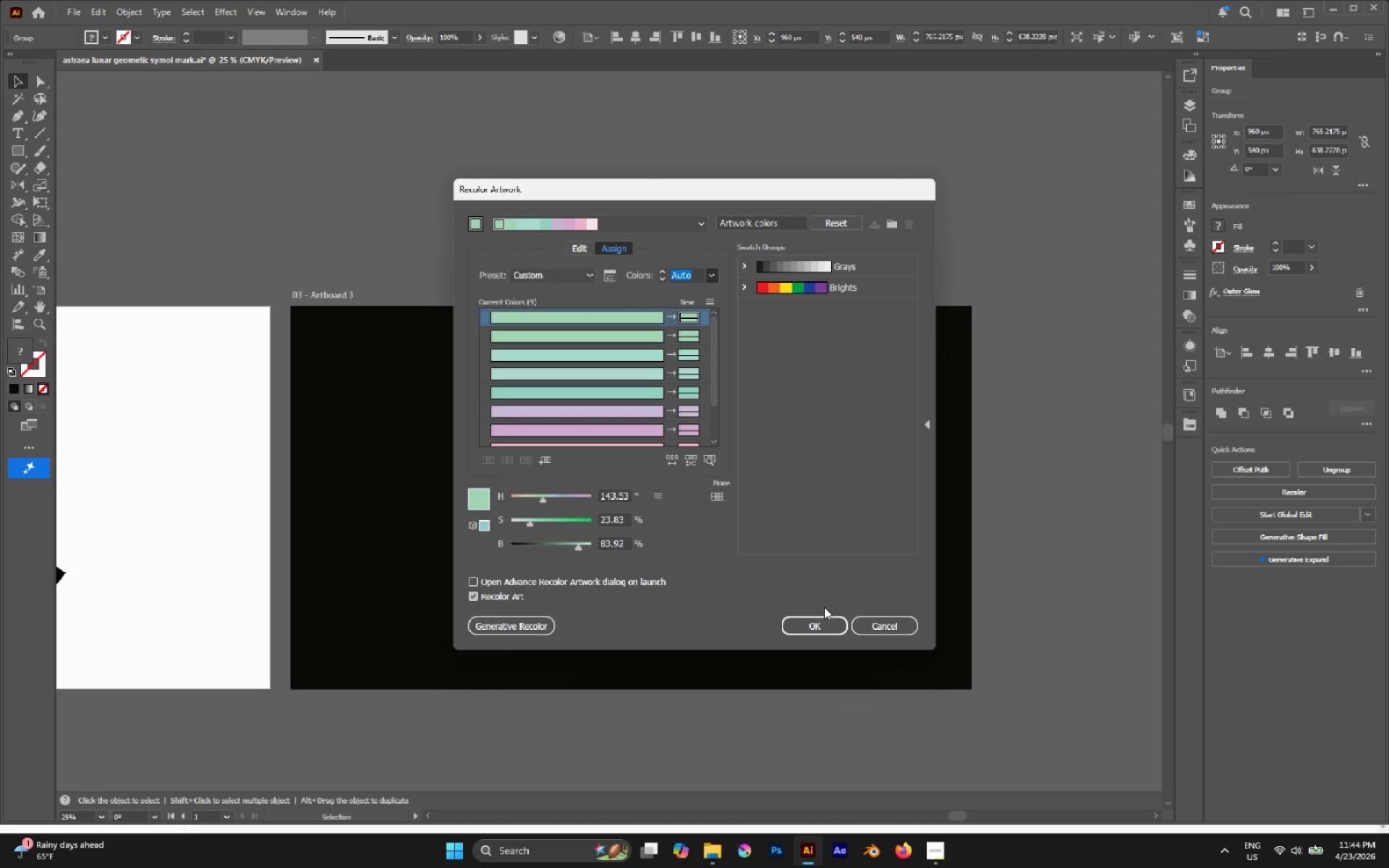 
left_click([819, 623])